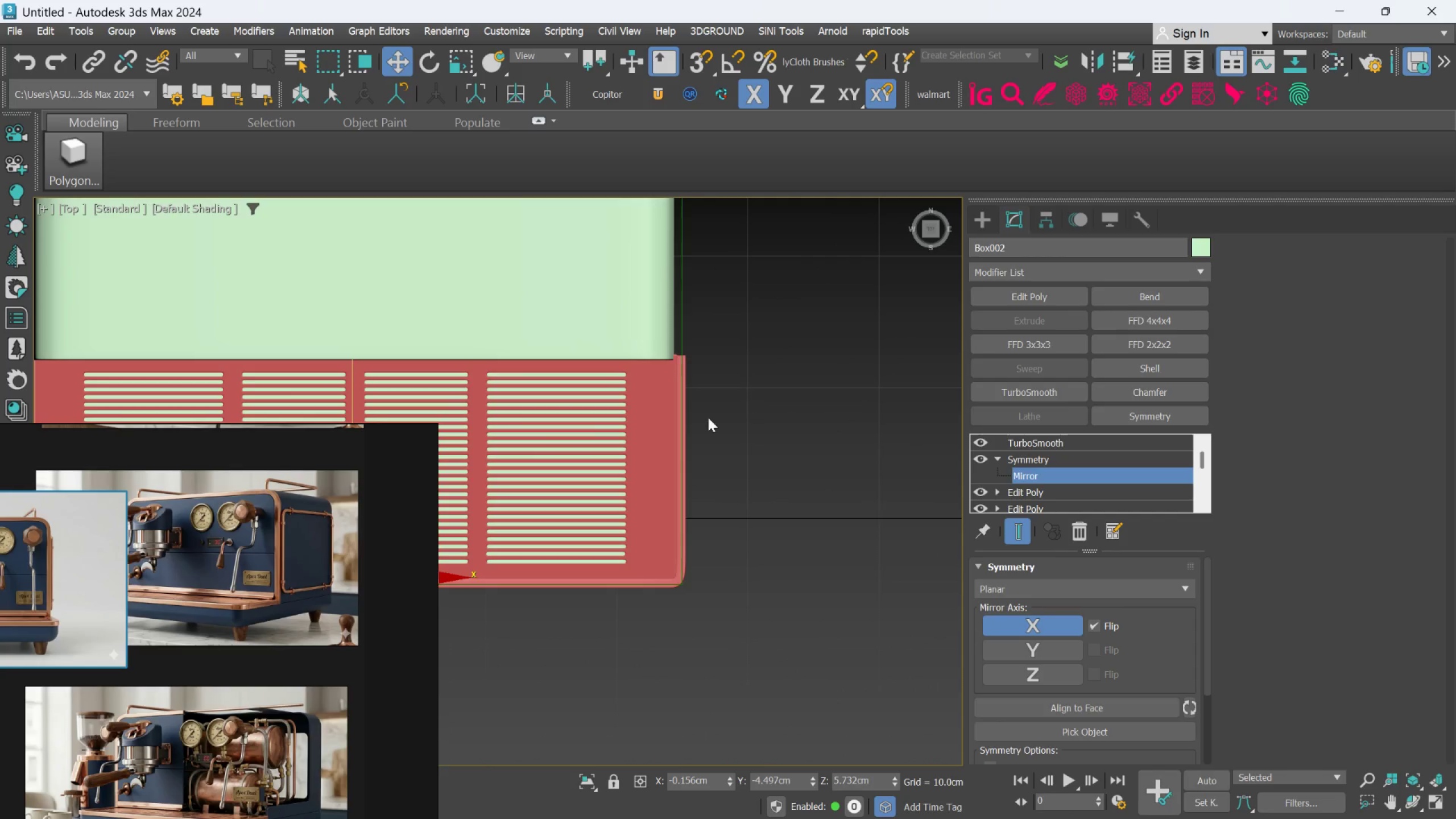 
scroll: coordinate [704, 424], scroll_direction: down, amount: 3.0
 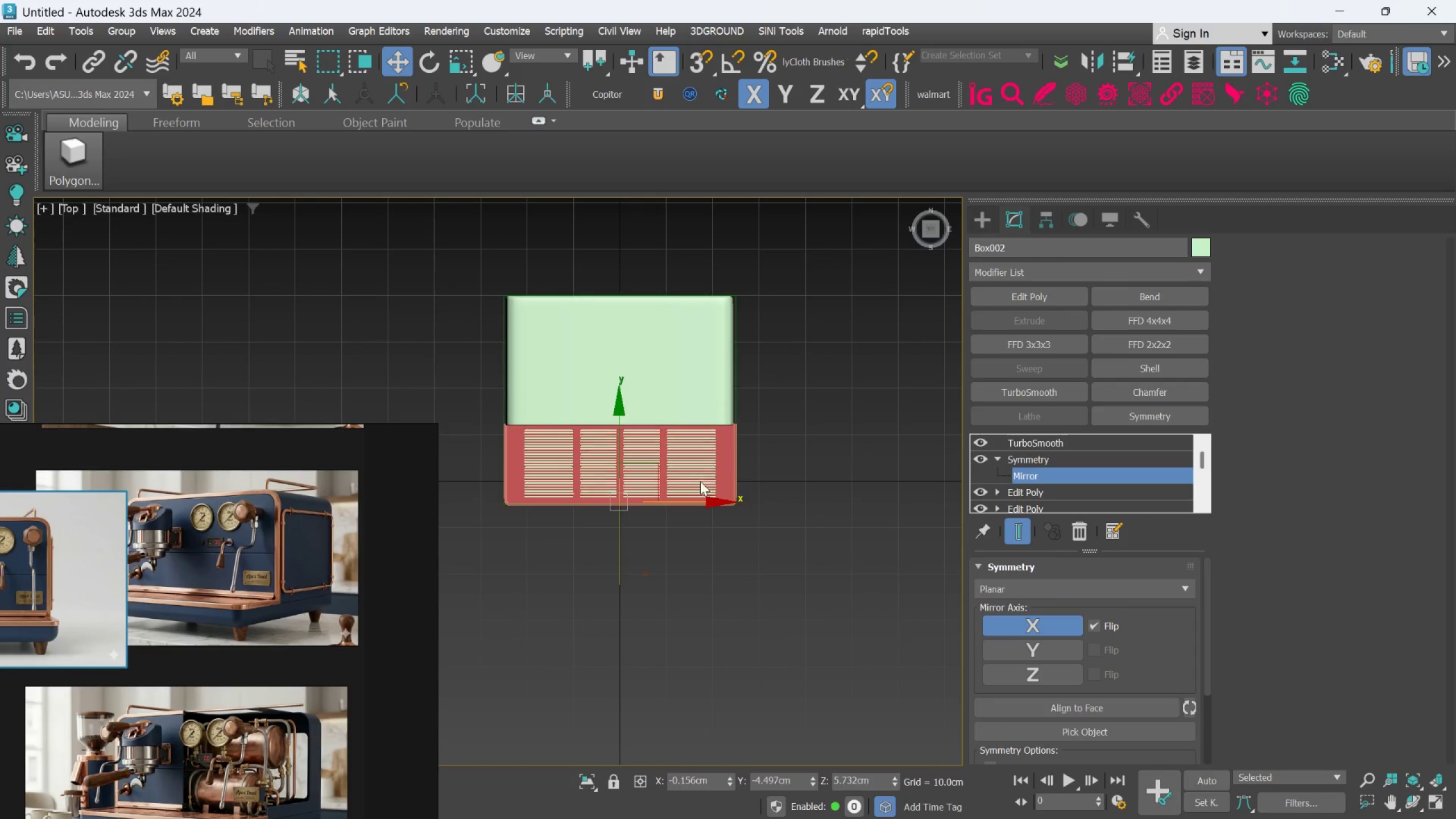 
scroll: coordinate [590, 499], scroll_direction: up, amount: 2.0
 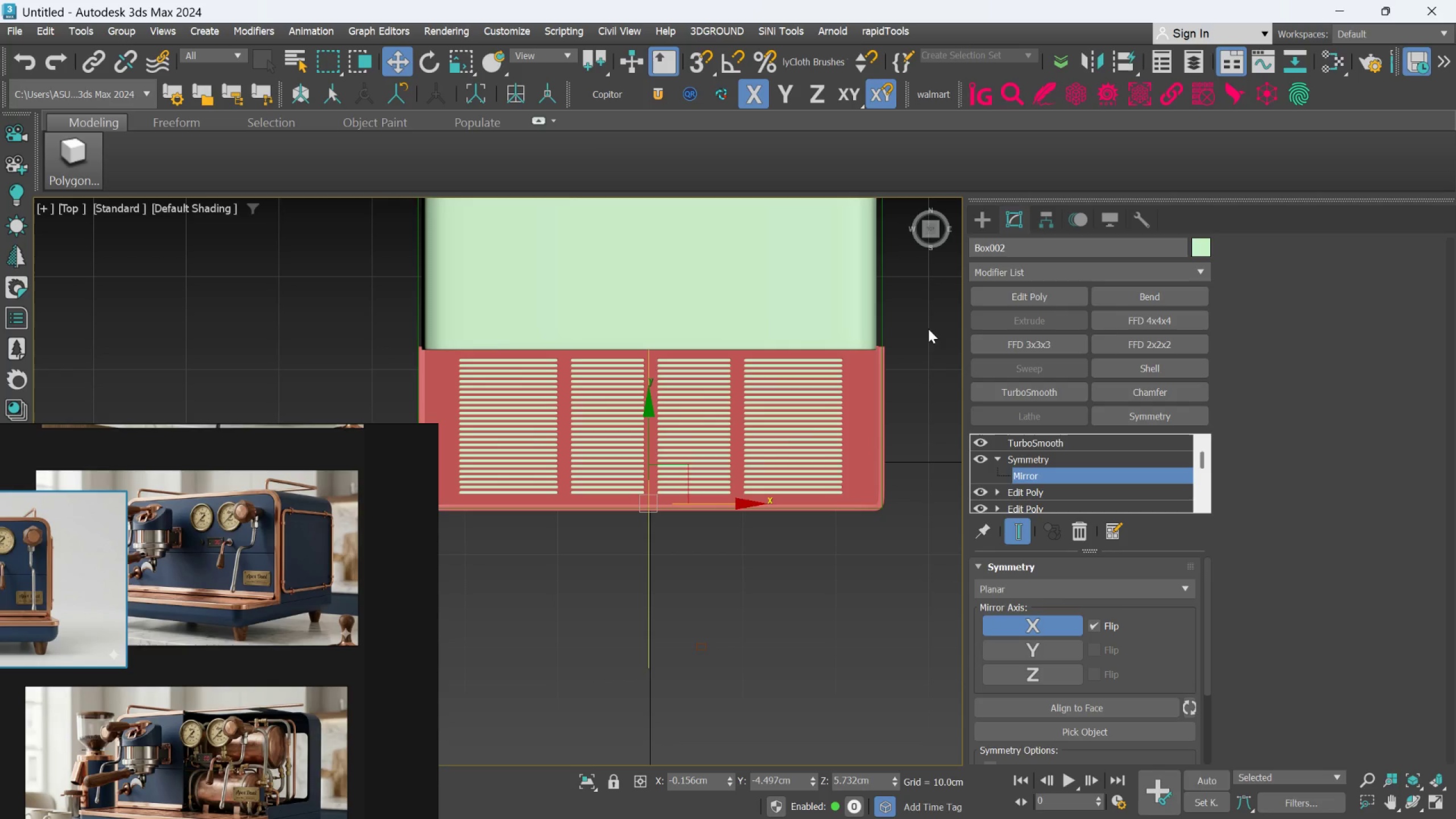 
left_click([981, 227])
 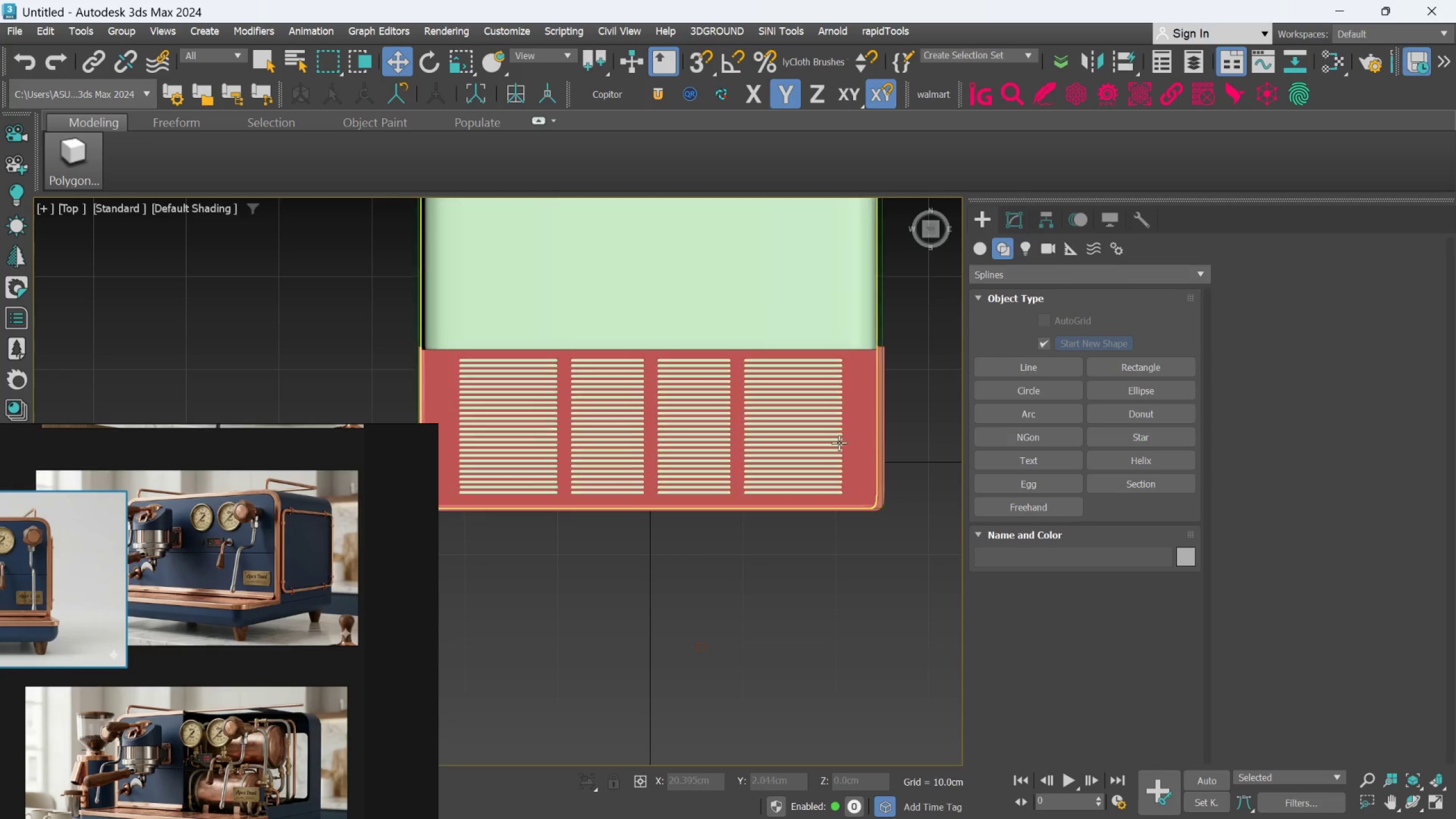 
left_click([838, 441])
 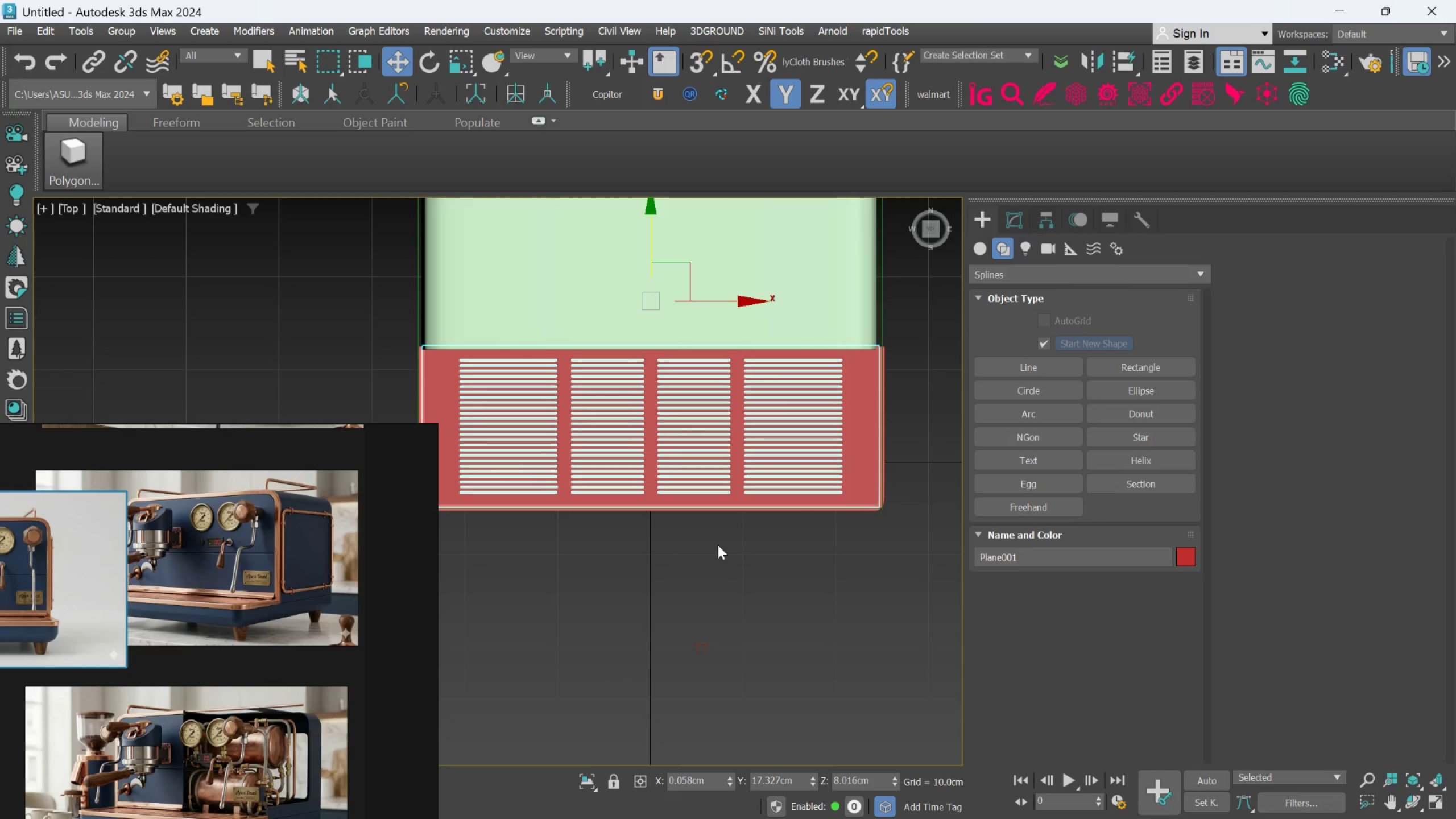 
hold_key(key=AltLeft, duration=1.01)
 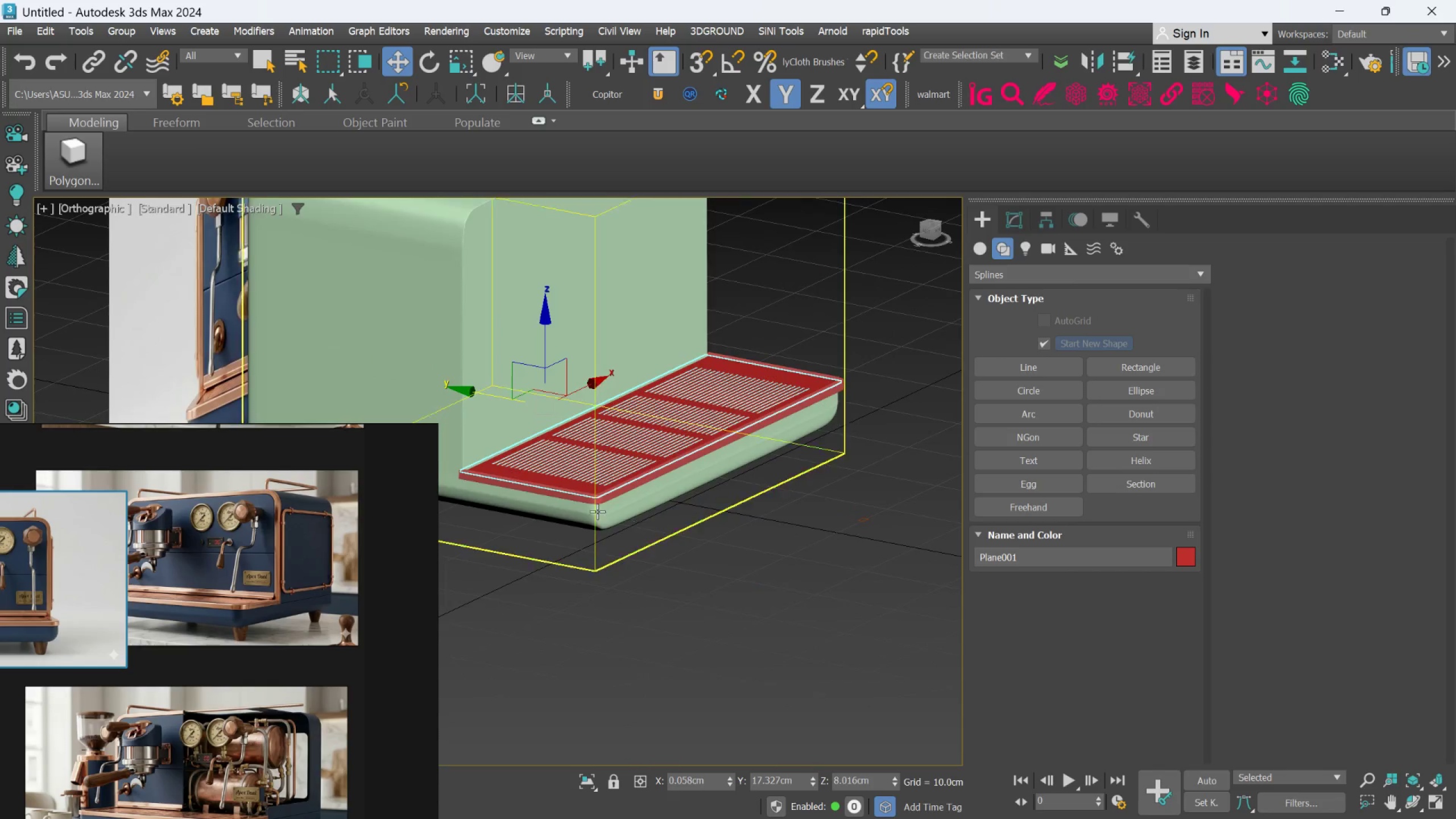 
hold_key(key=AltLeft, duration=1.24)
 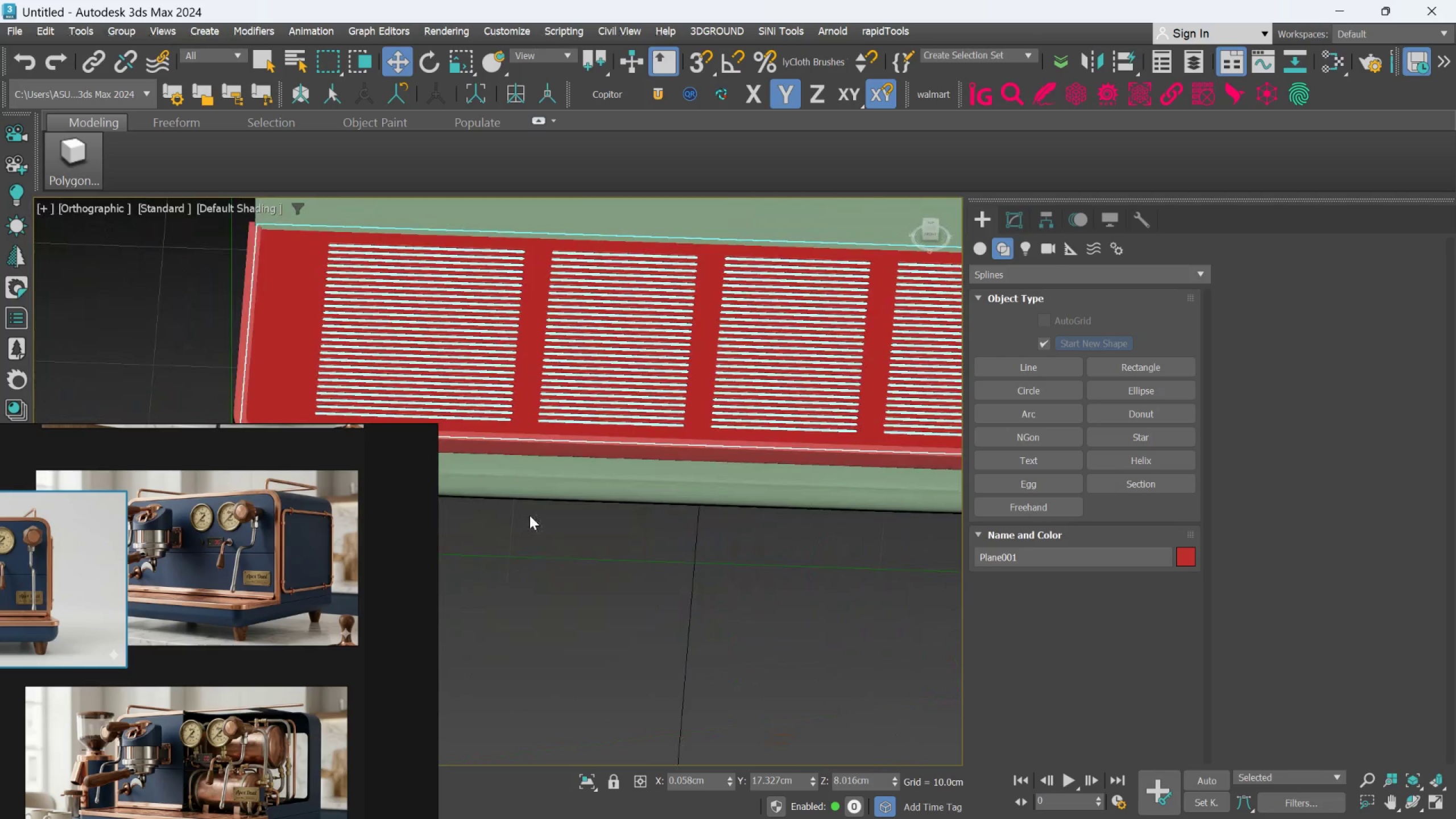 
scroll: coordinate [597, 509], scroll_direction: up, amount: 2.0
 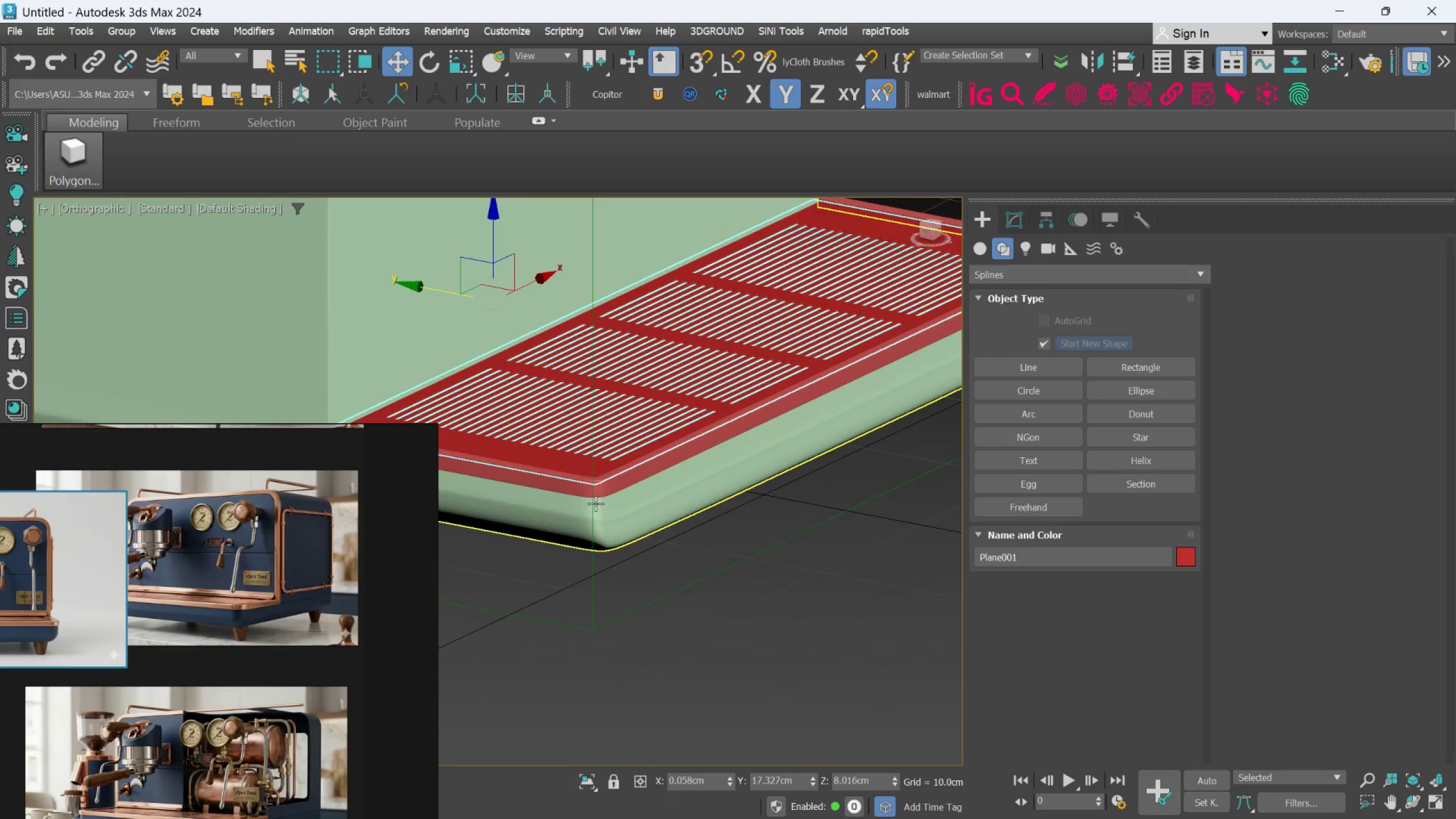 
hold_key(key=AltLeft, duration=0.36)
 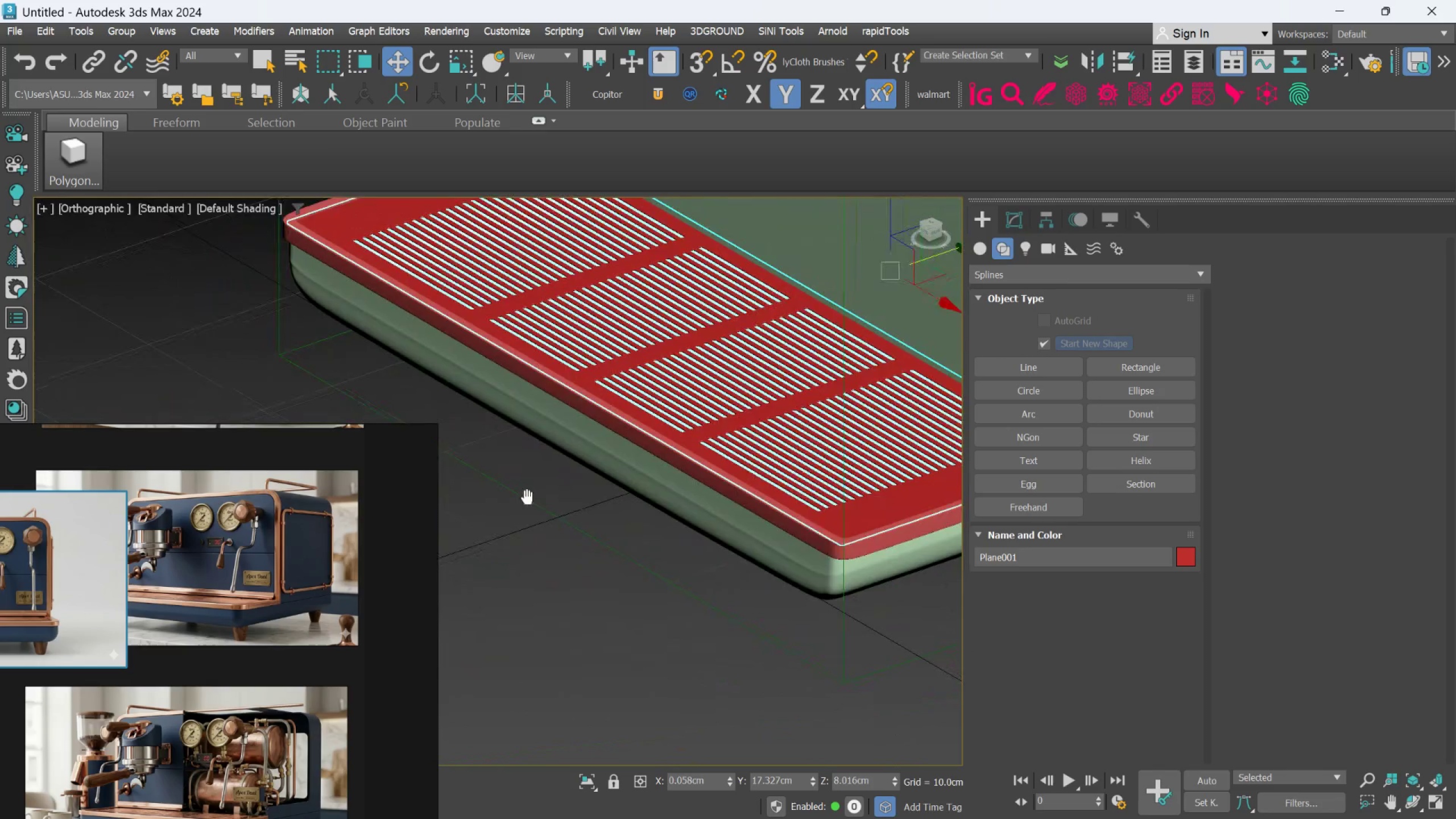 
hold_key(key=AltLeft, duration=1.15)
 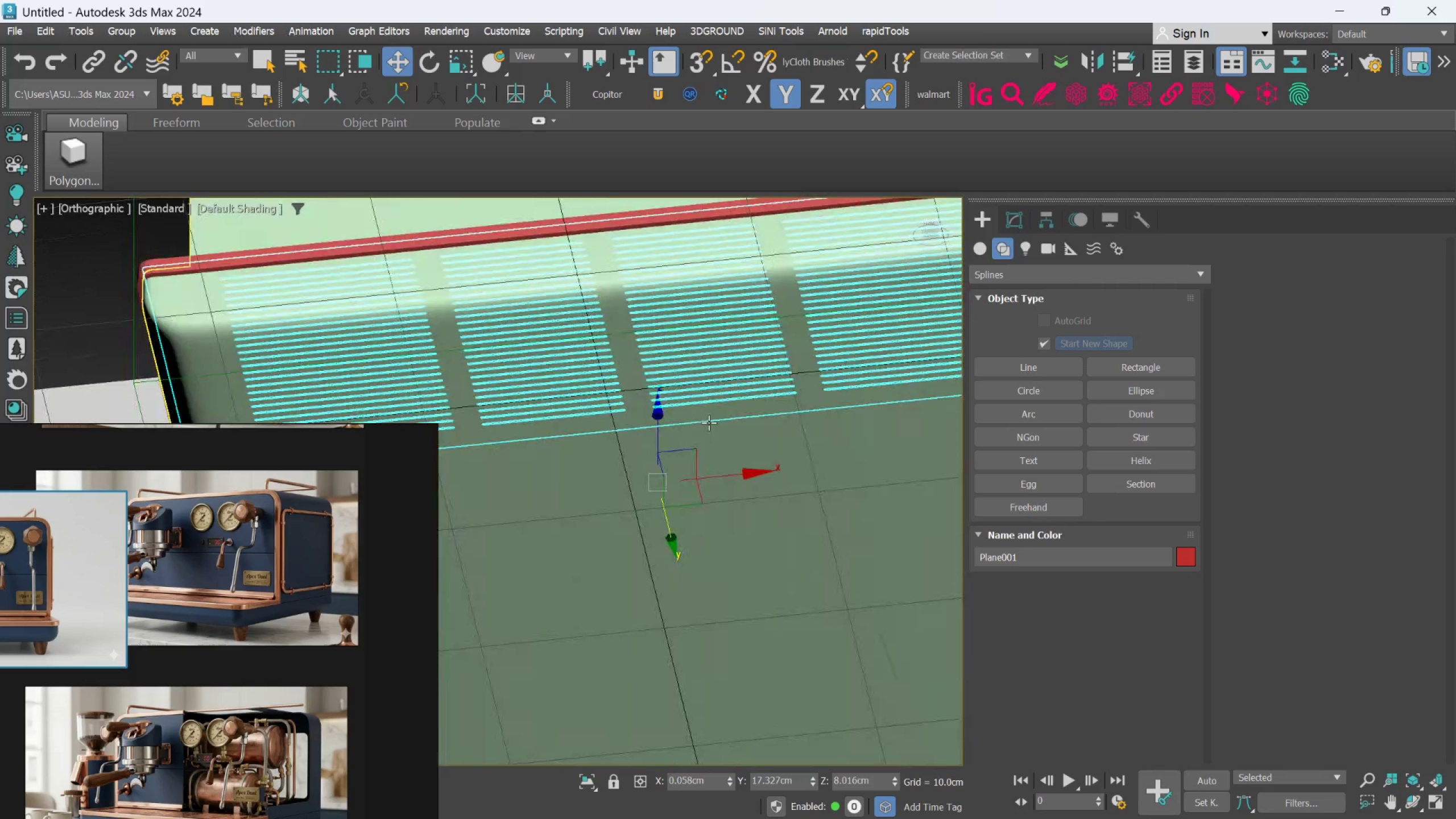 
hold_key(key=AltLeft, duration=1.07)
 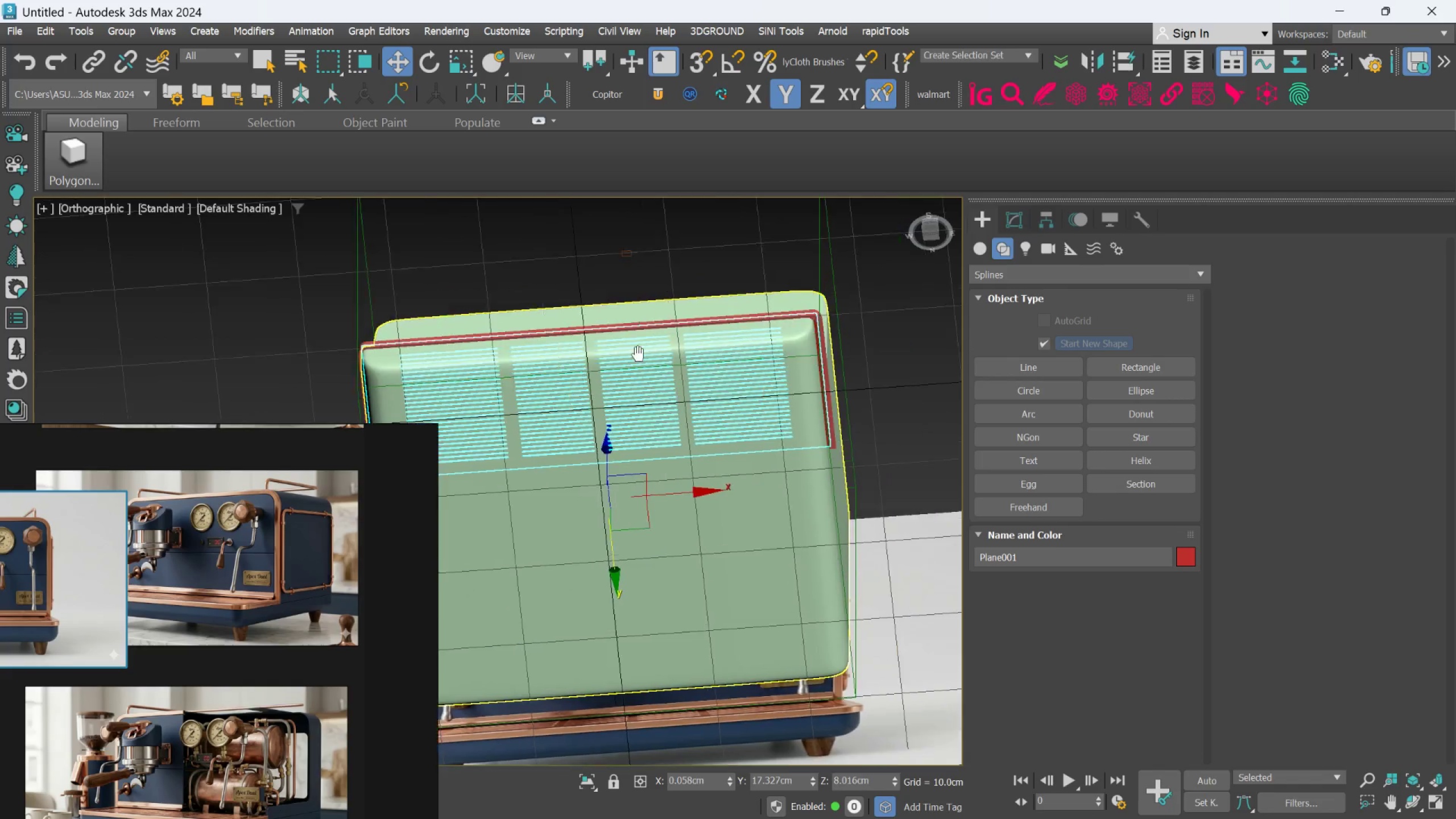 
scroll: coordinate [709, 423], scroll_direction: down, amount: 2.0
 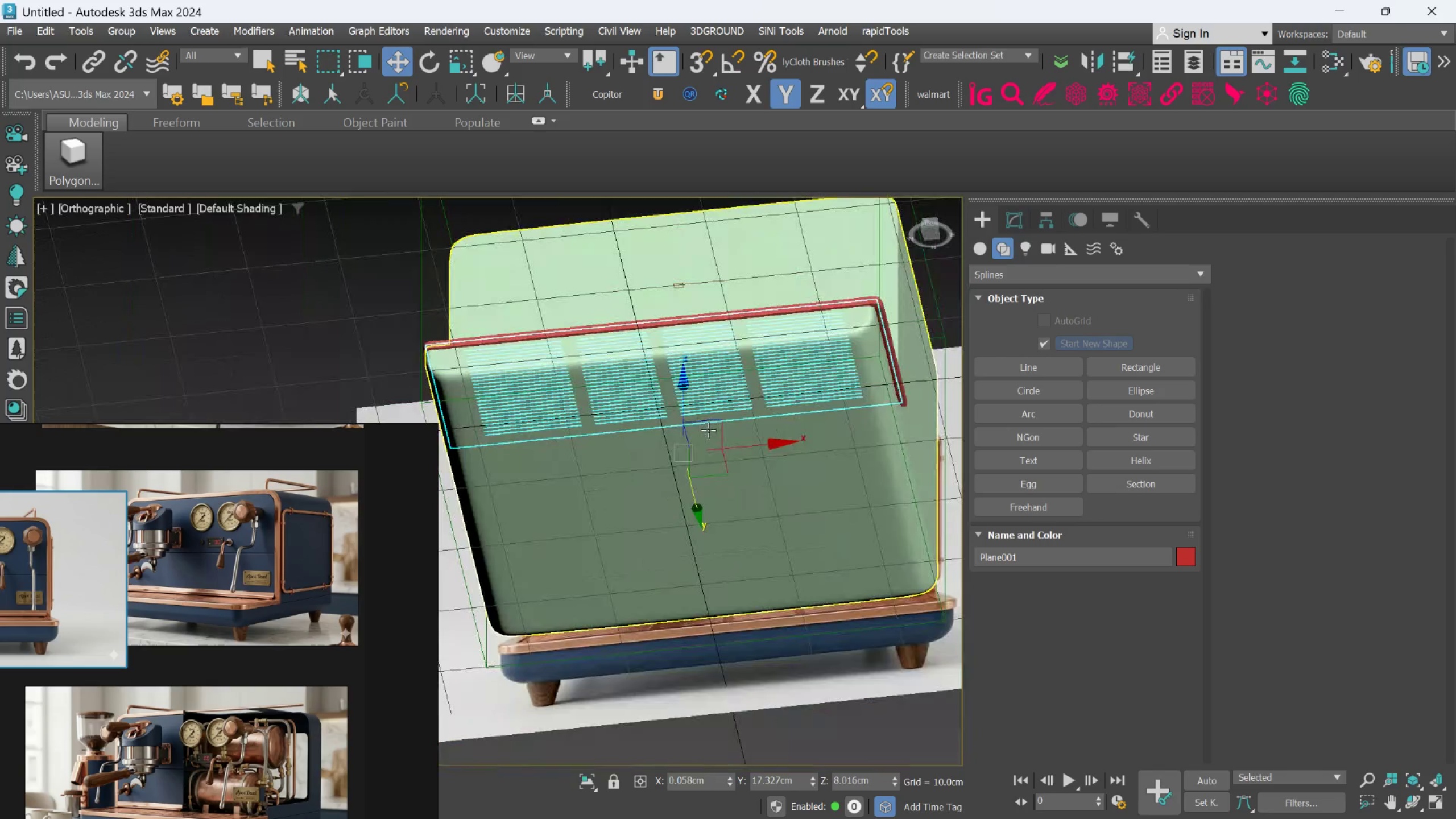 
left_click([665, 199])
 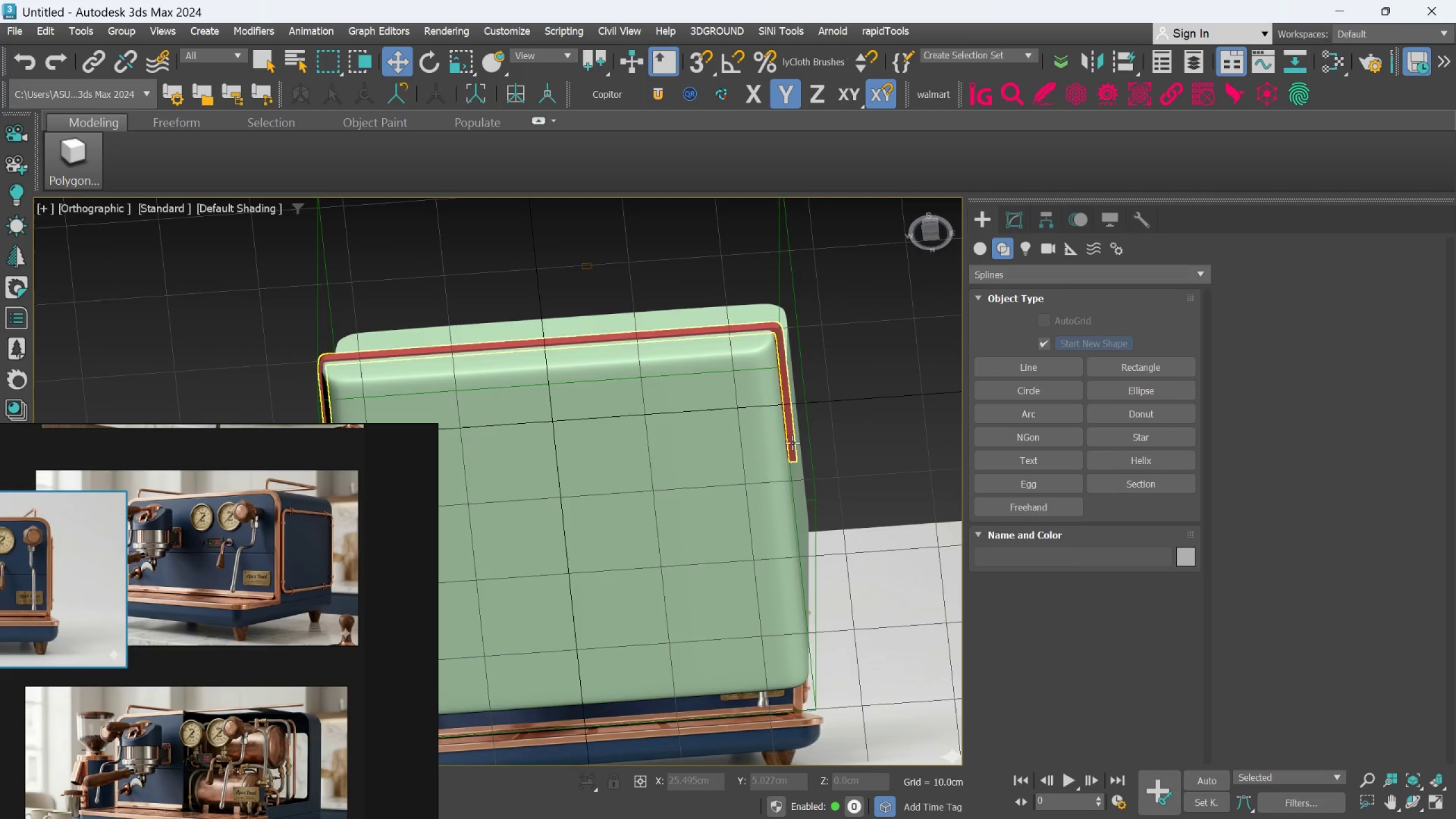 
hold_key(key=AltLeft, duration=0.81)
 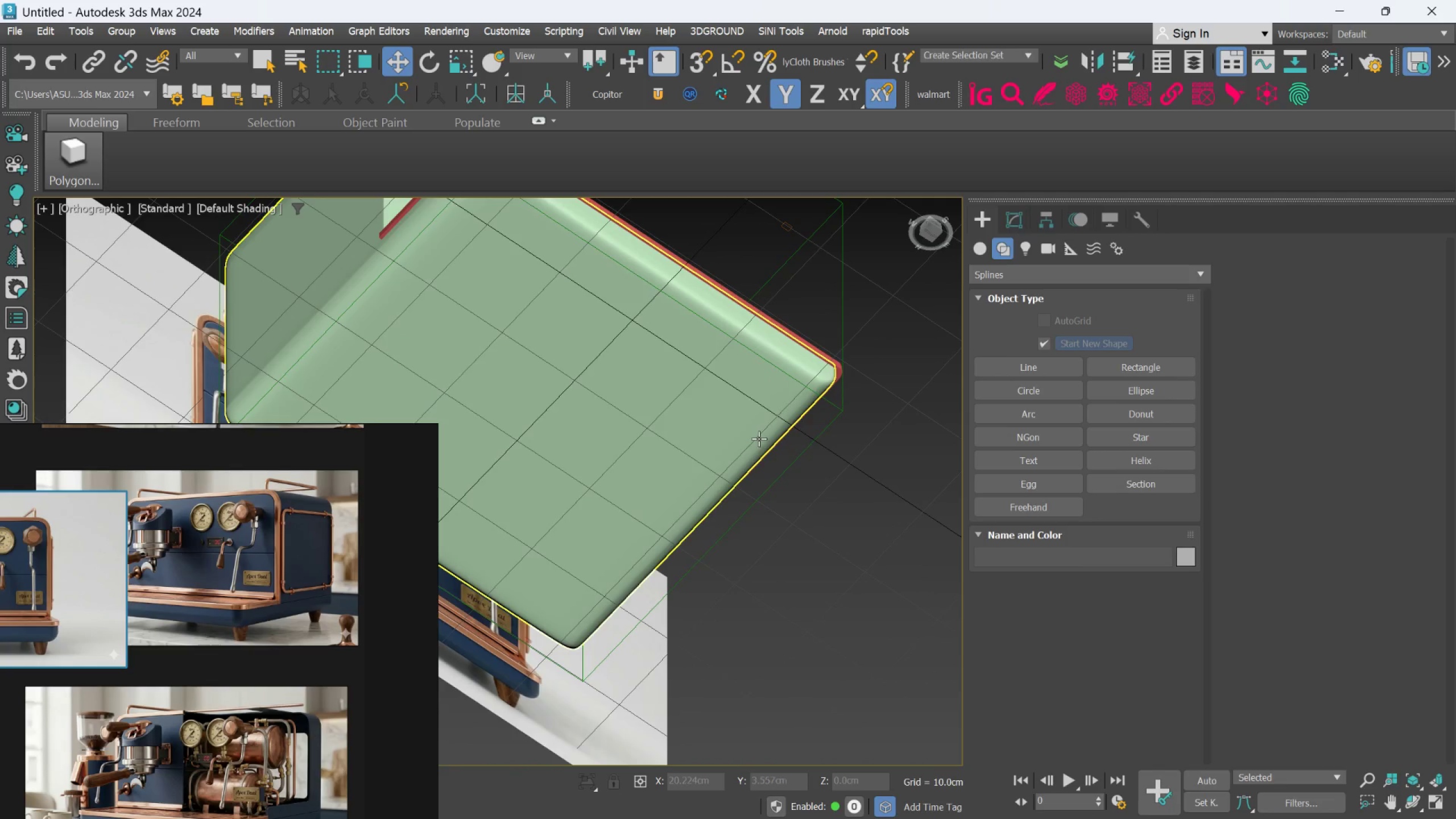 
hold_key(key=AltLeft, duration=1.34)
 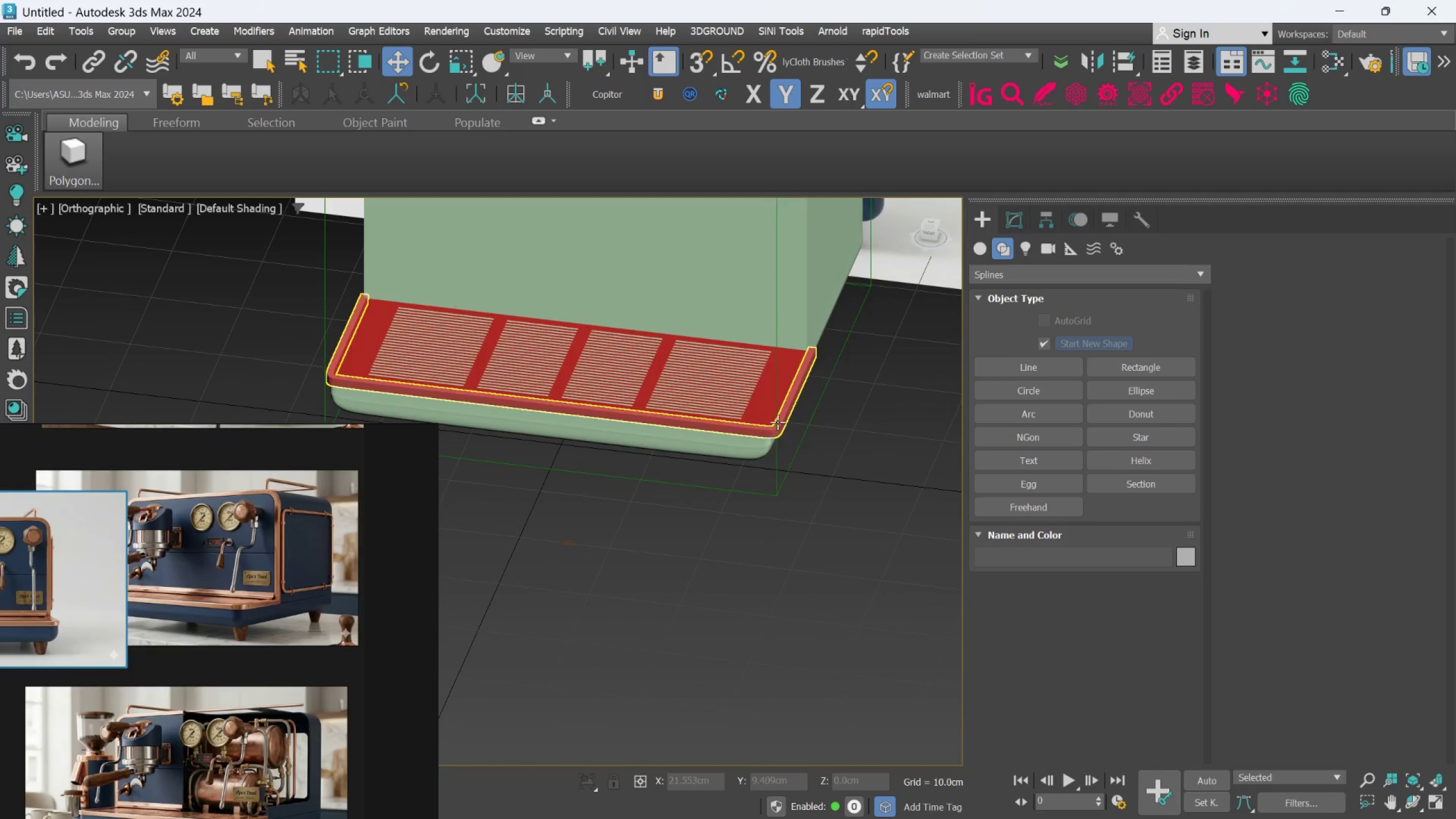 
scroll: coordinate [783, 415], scroll_direction: up, amount: 1.0
 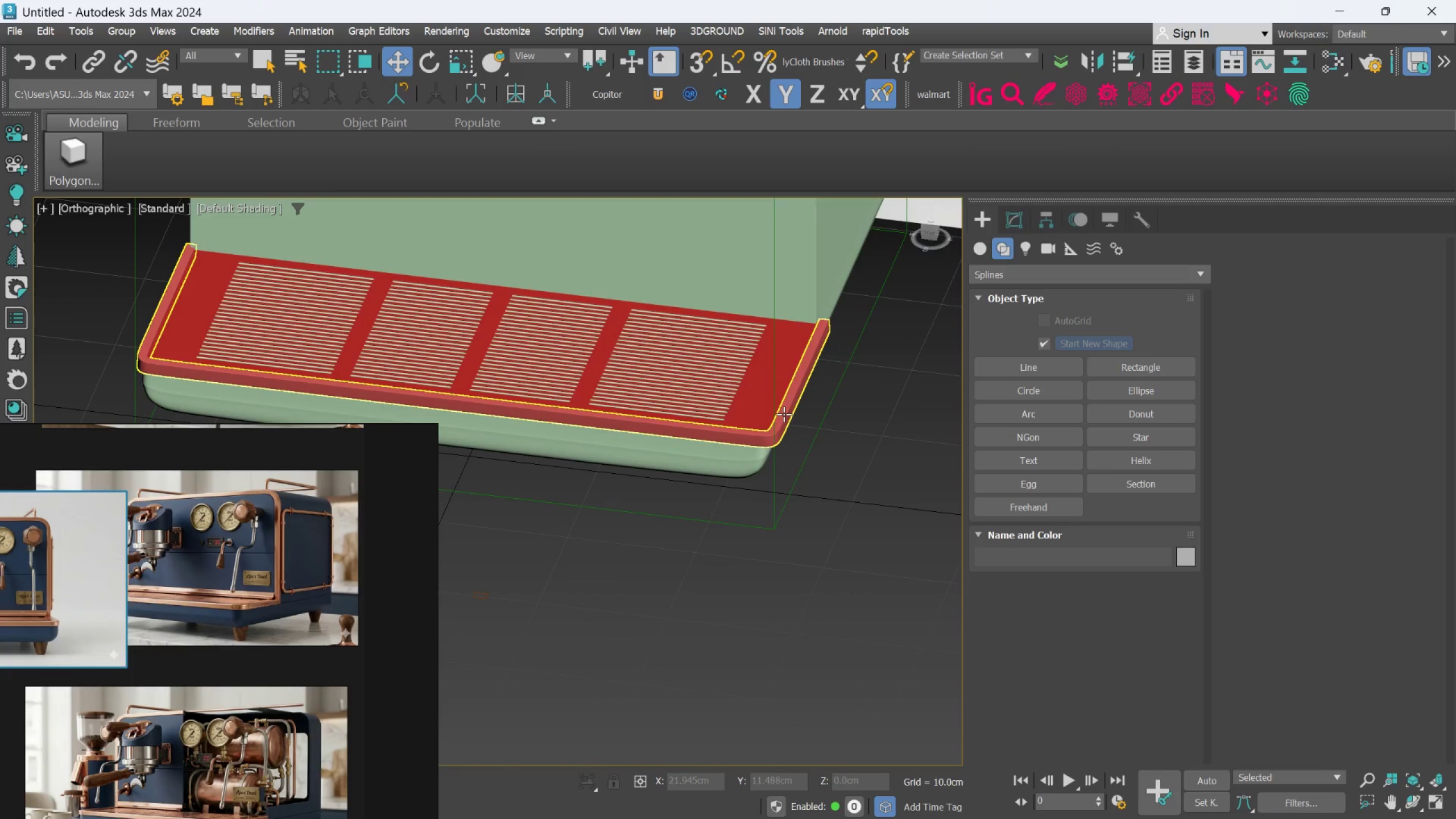 
left_click([784, 414])
 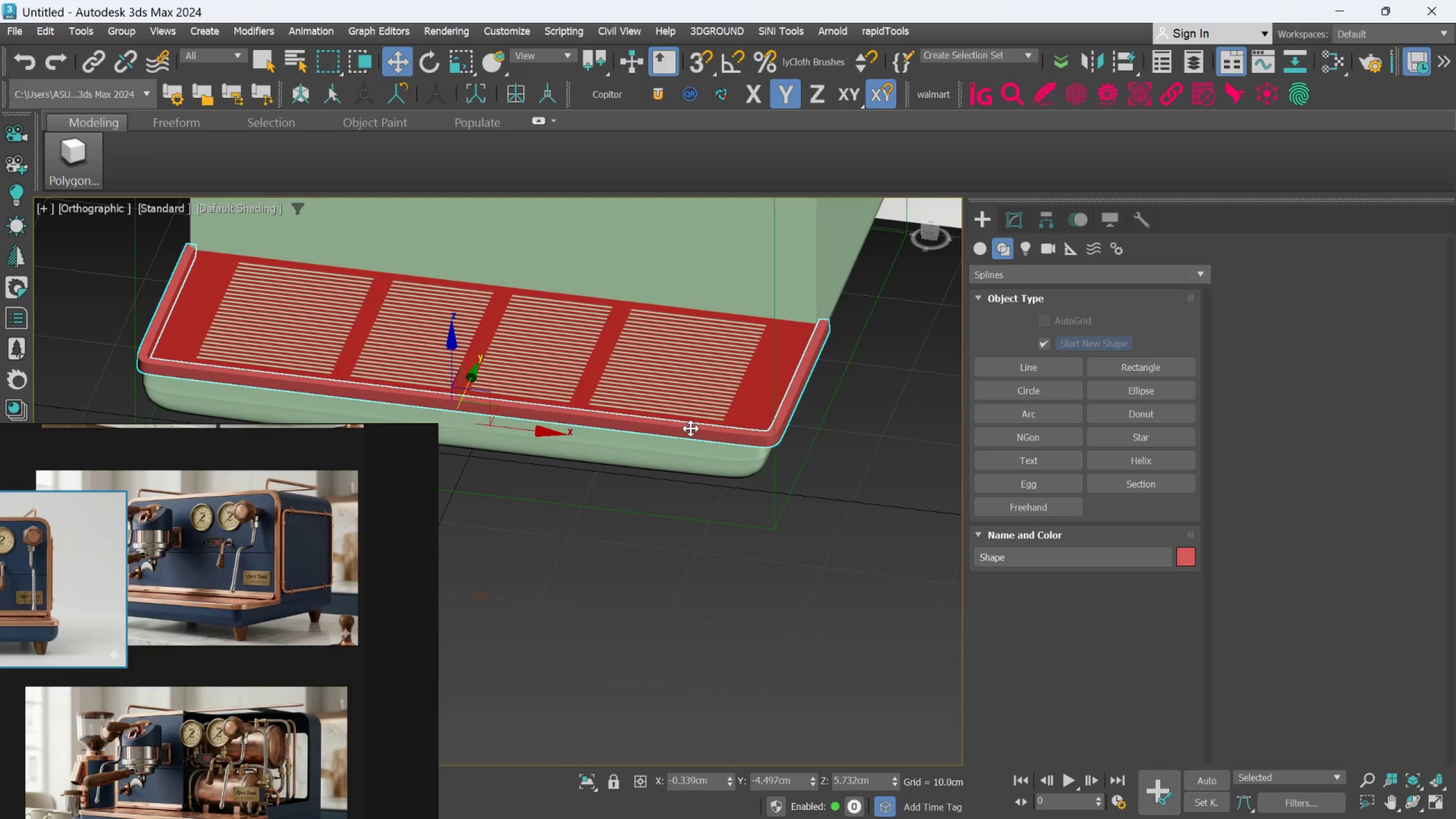 
left_click([1008, 216])
 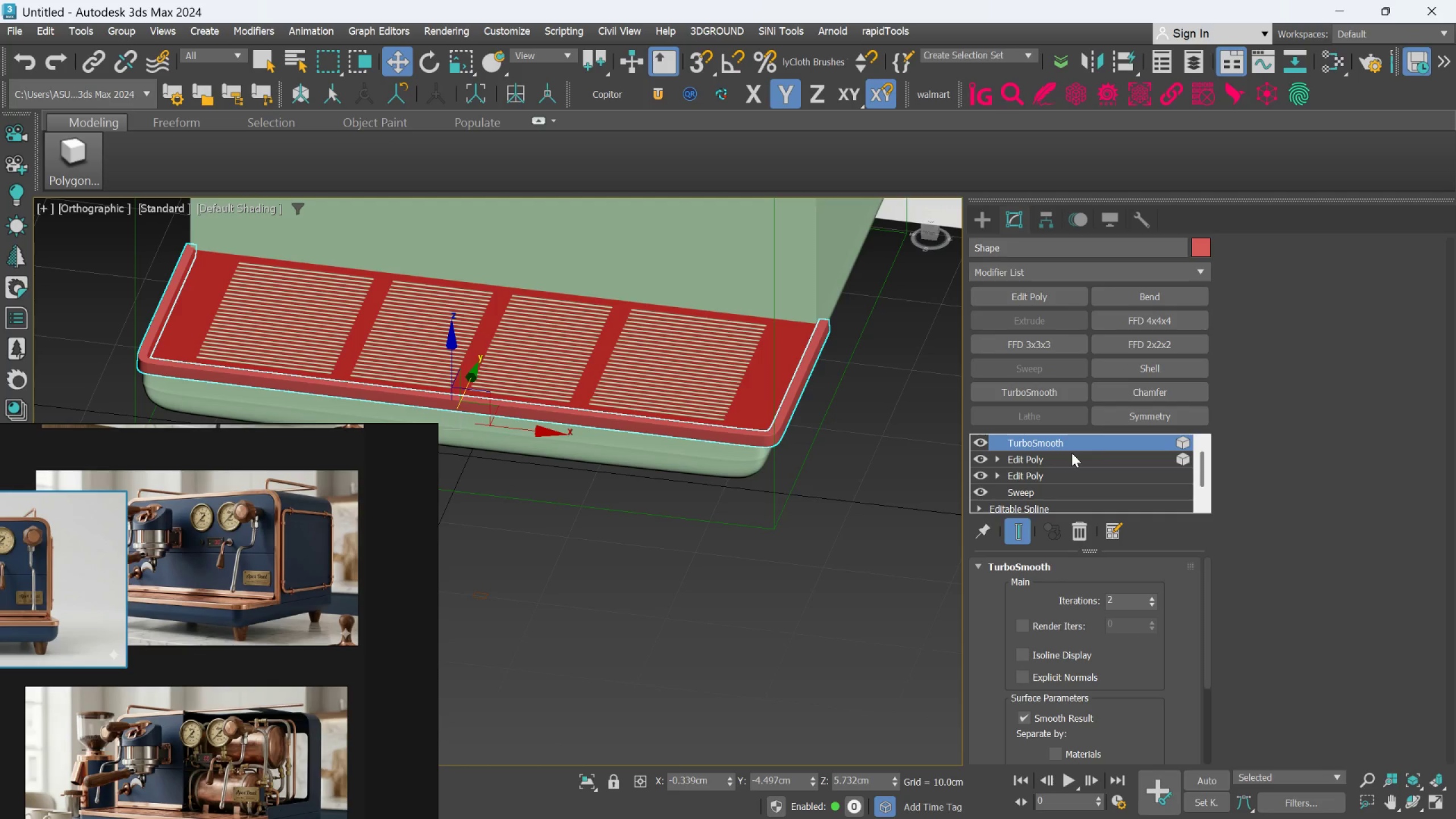 
left_click([1072, 454])
 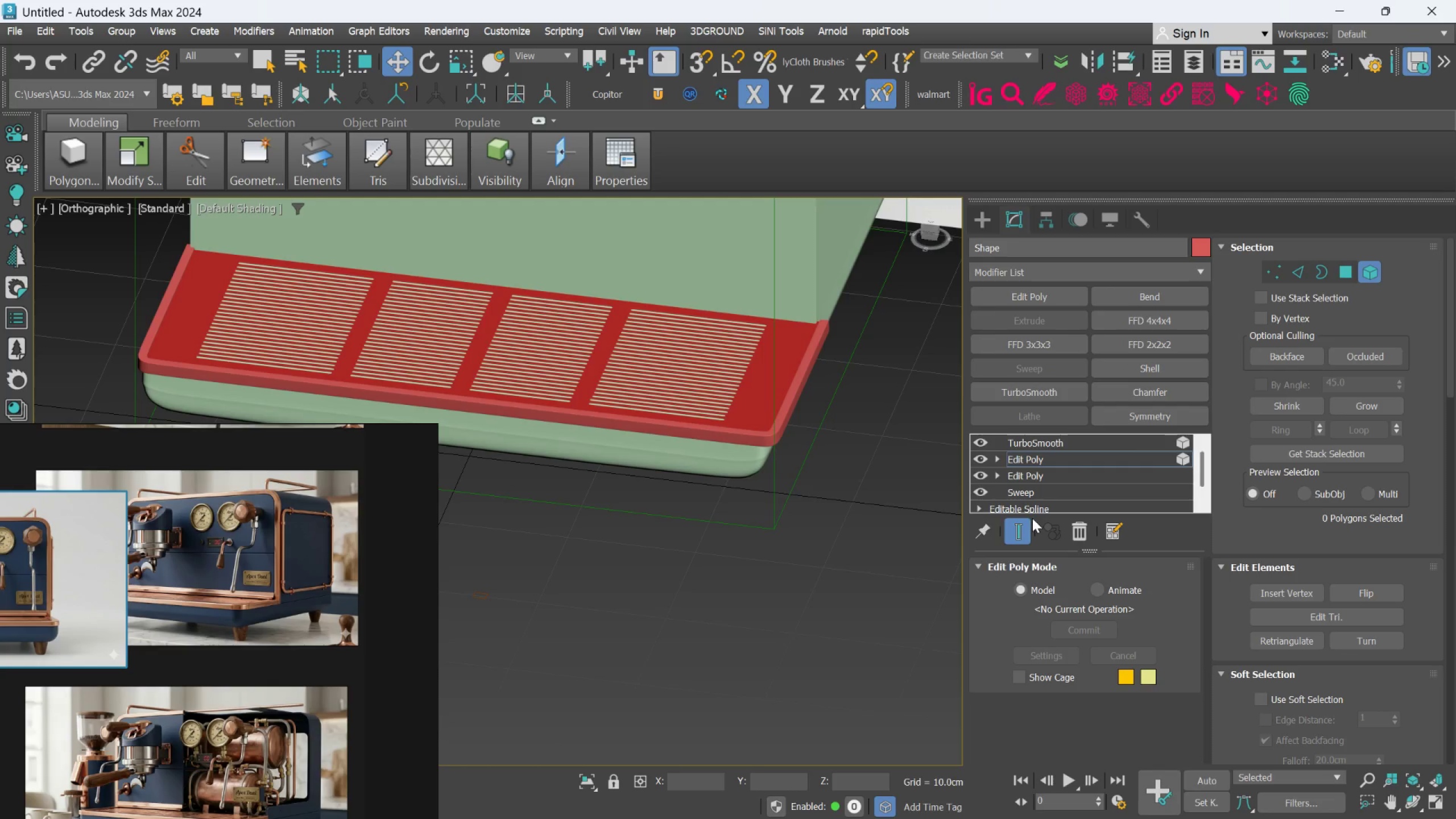 
left_click([1021, 523])
 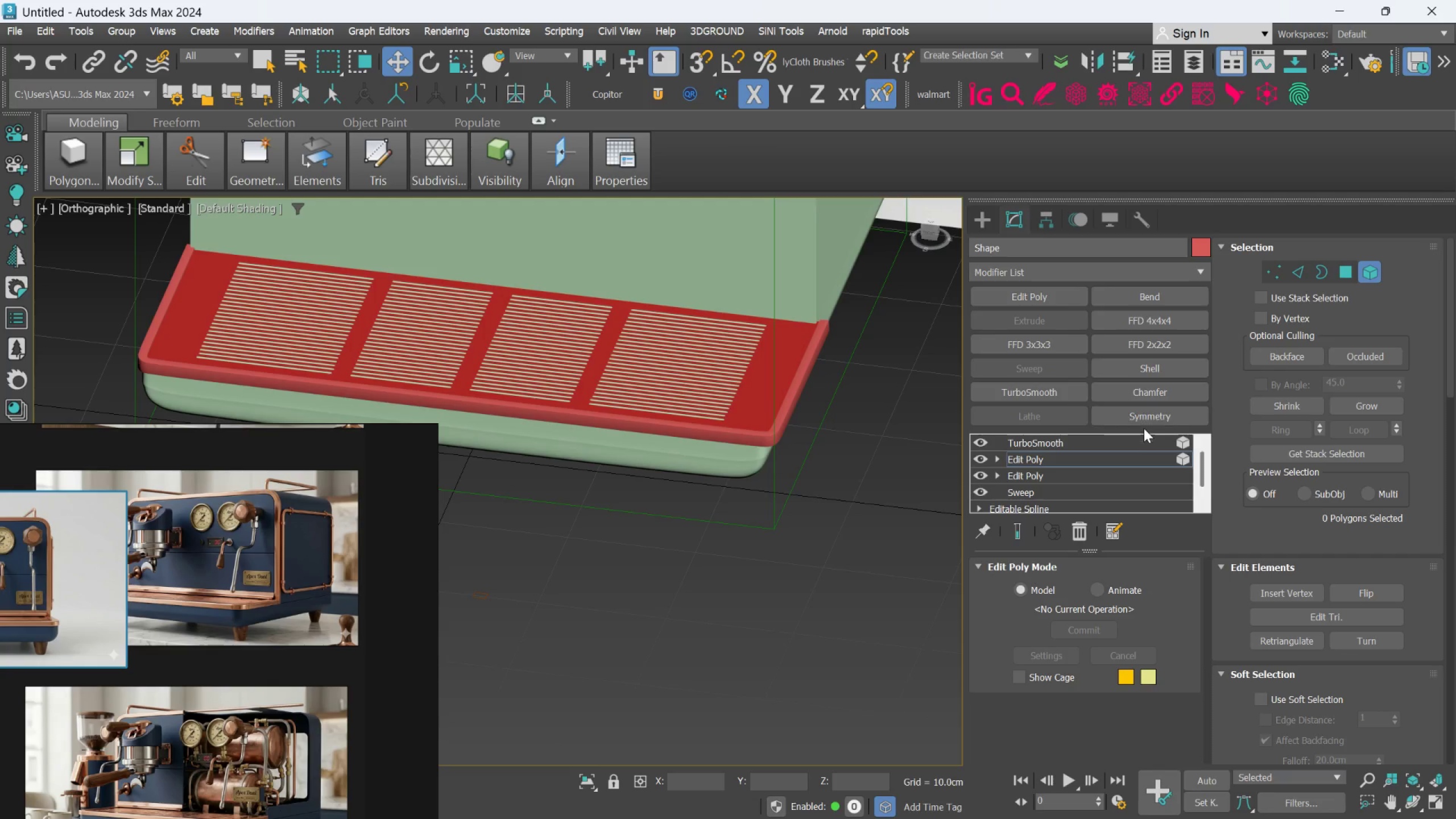 
left_click([1370, 272])
 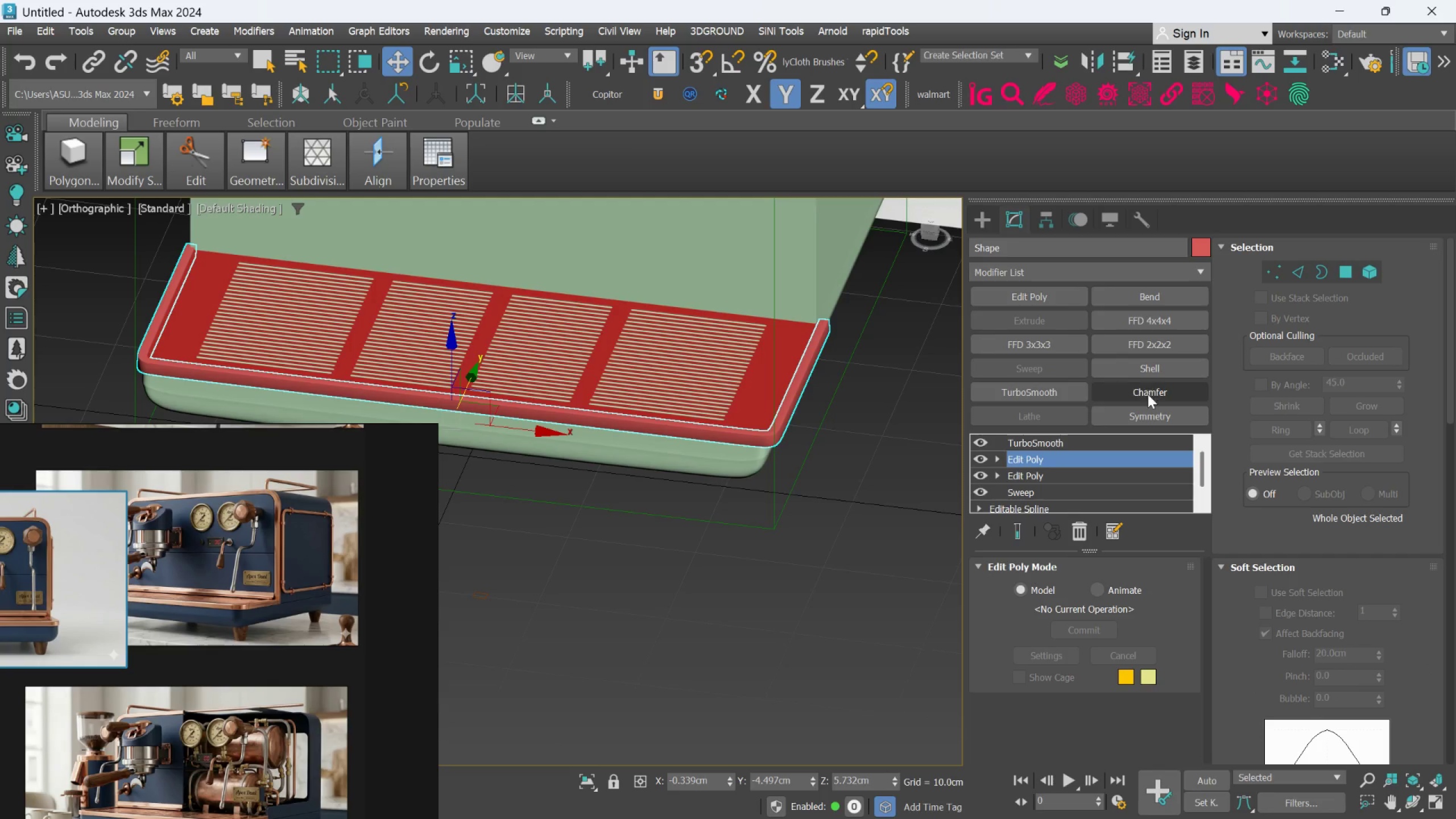 
left_click([1145, 410])
 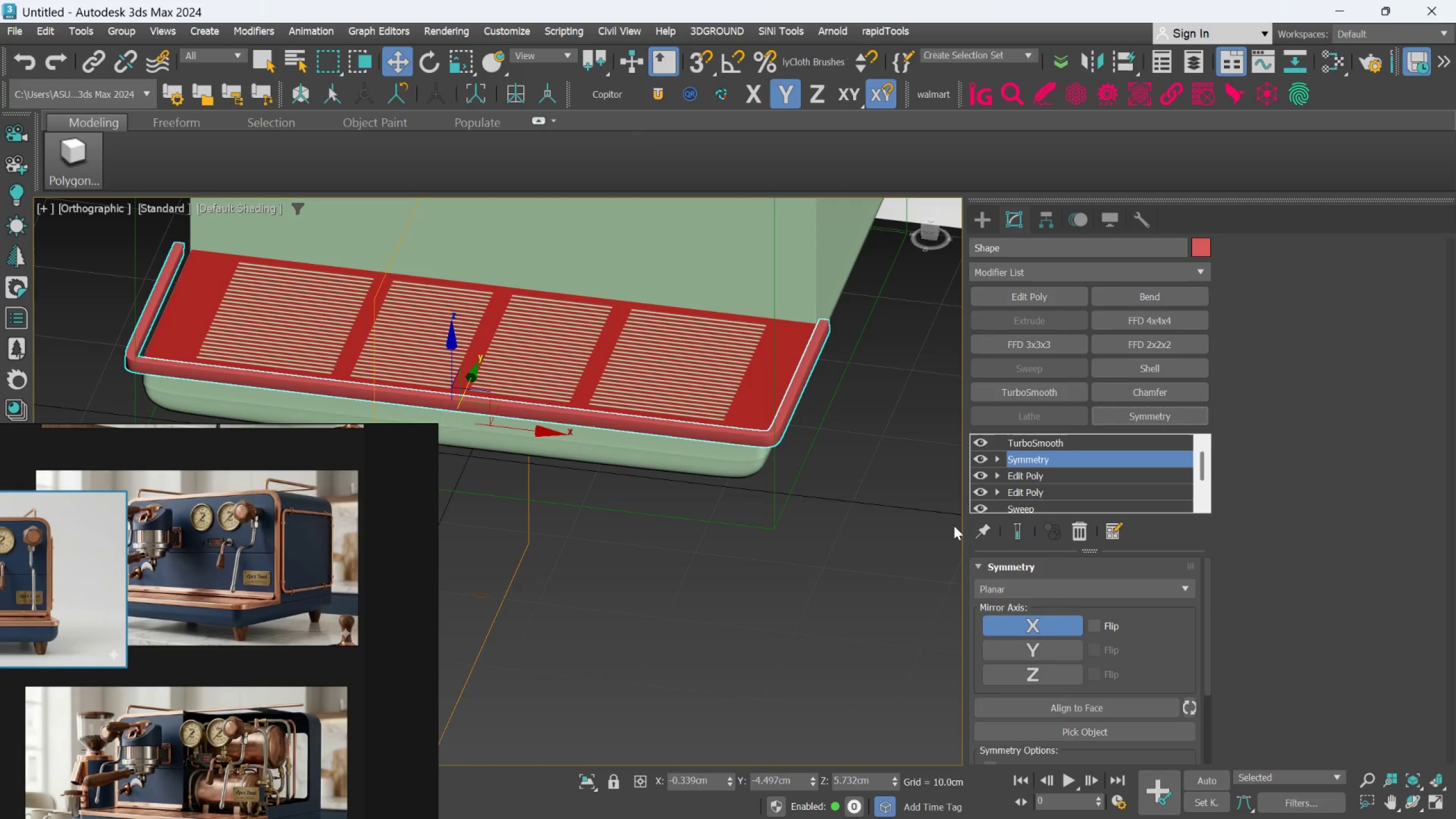 
key(F)
 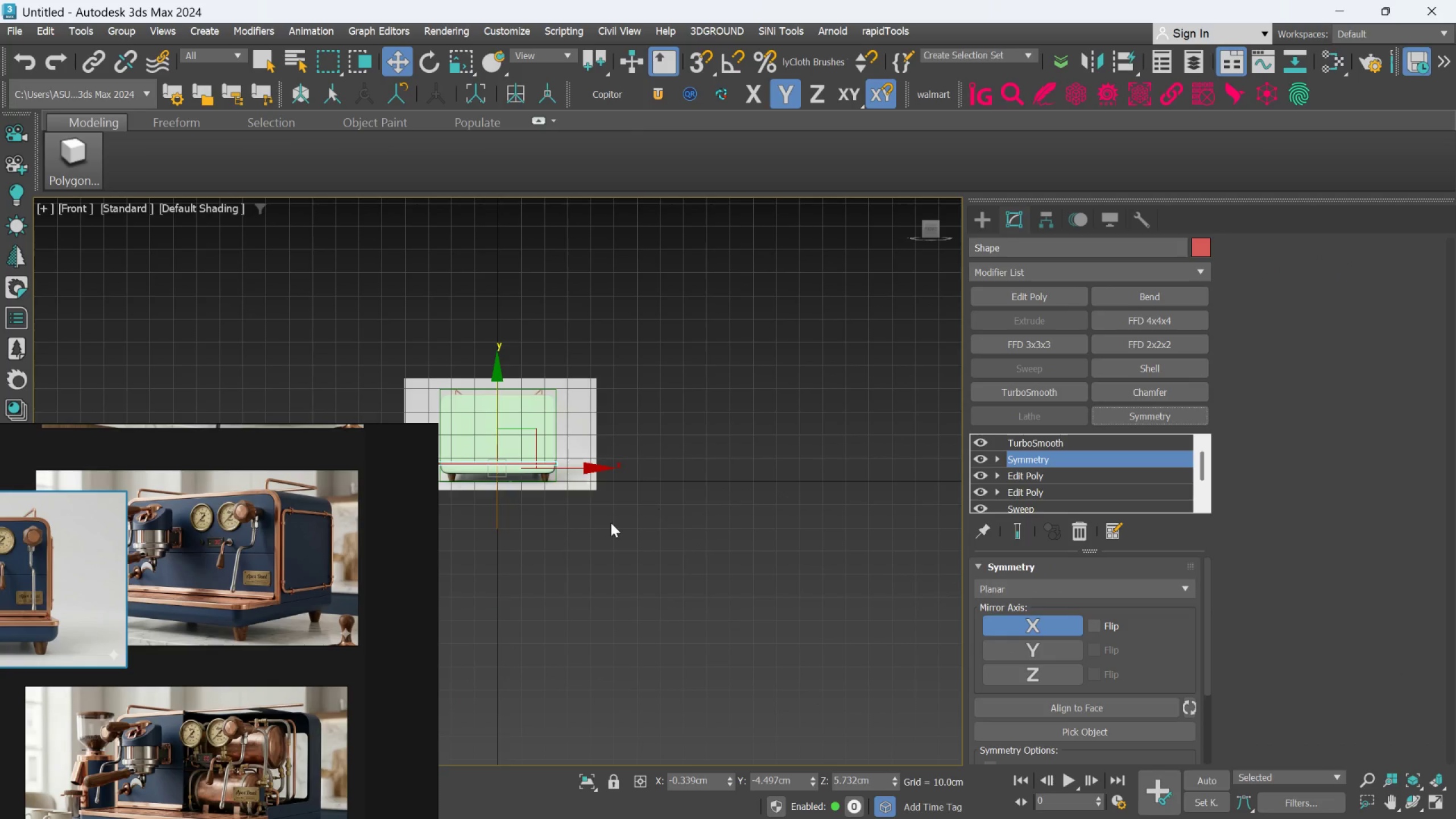 
scroll: coordinate [553, 475], scroll_direction: up, amount: 4.0
 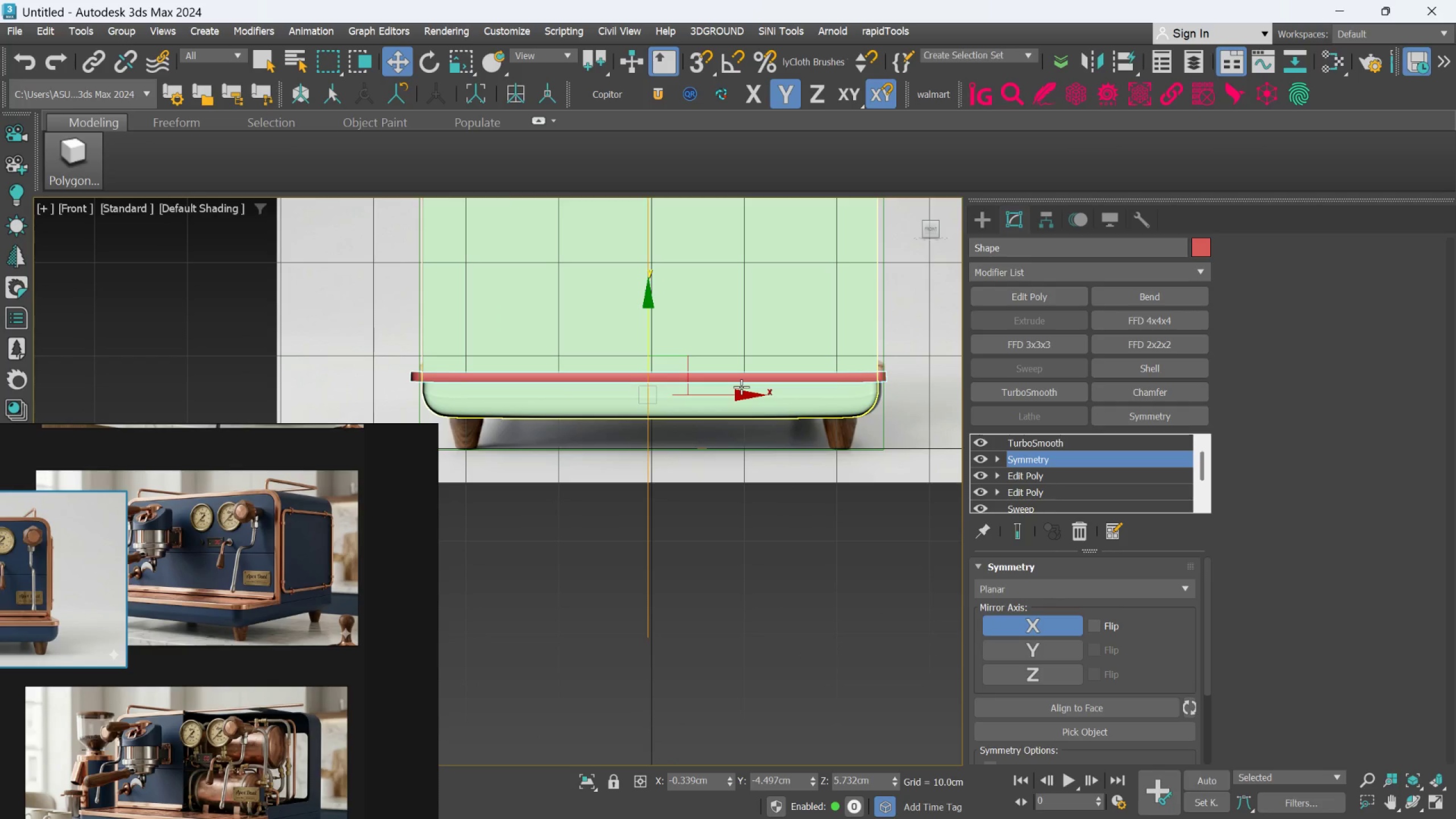 
key(Control+Z)
 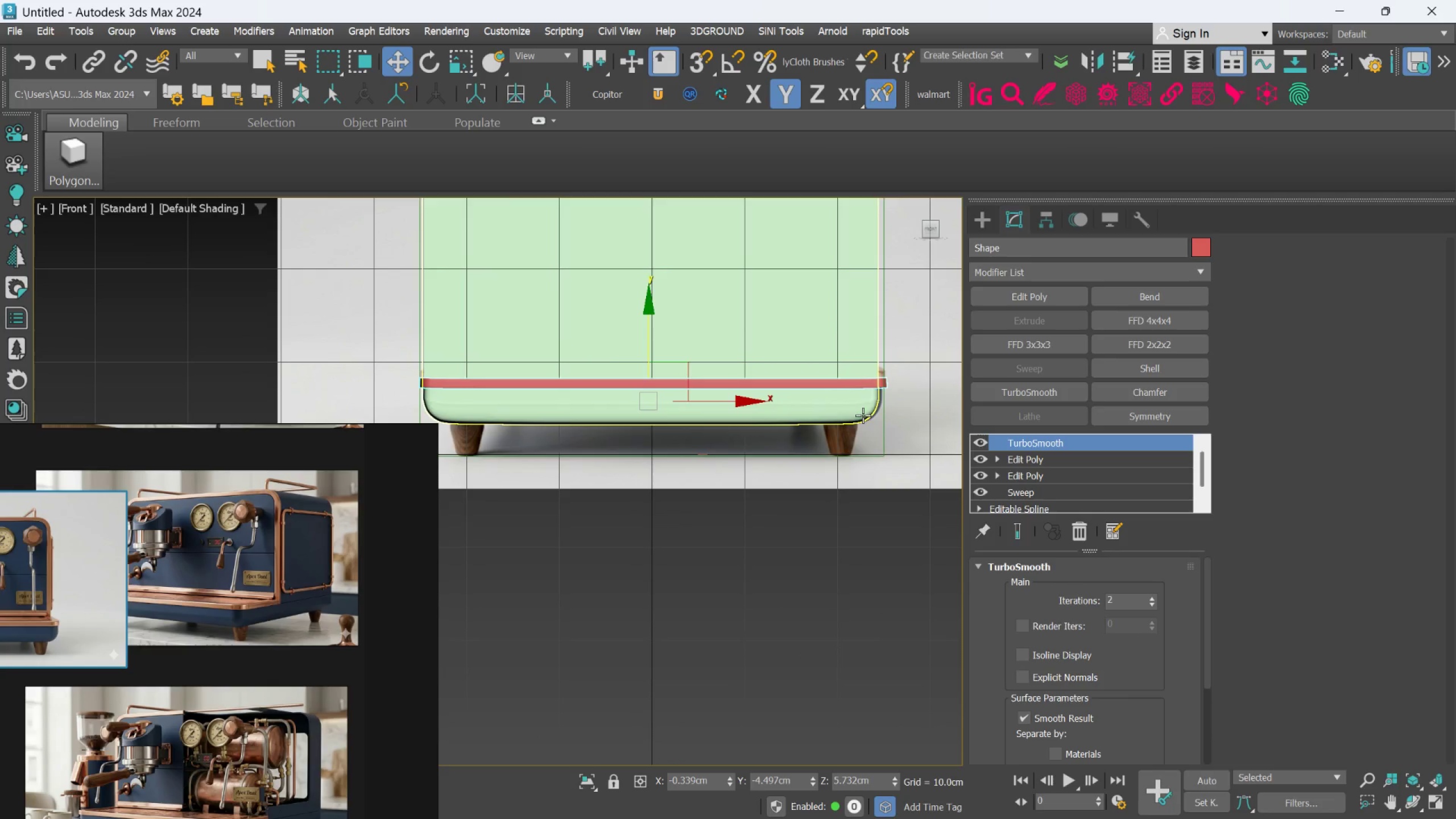 
key(Control+Z)
 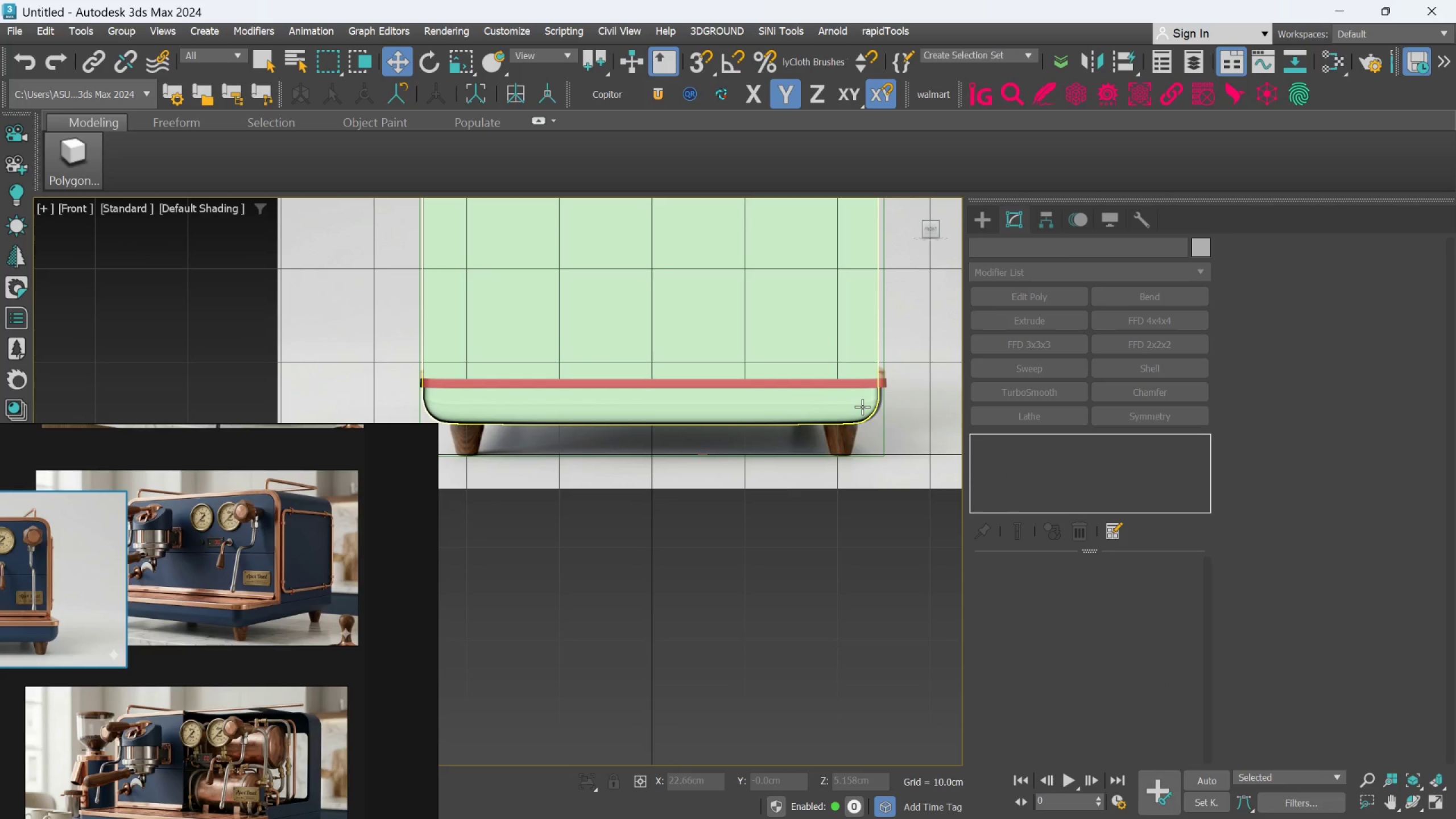 
left_click([862, 407])
 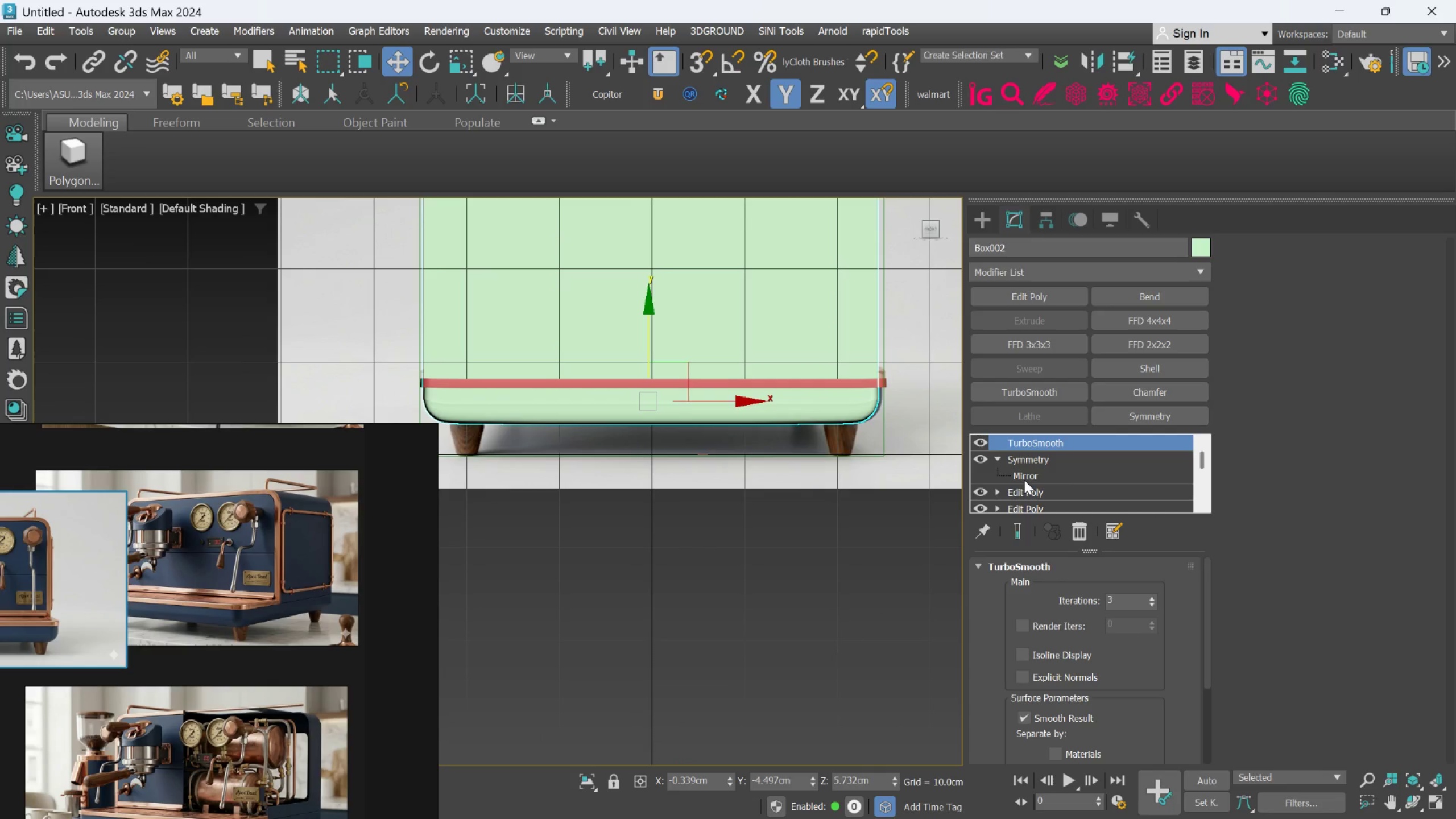 
left_click([1025, 479])
 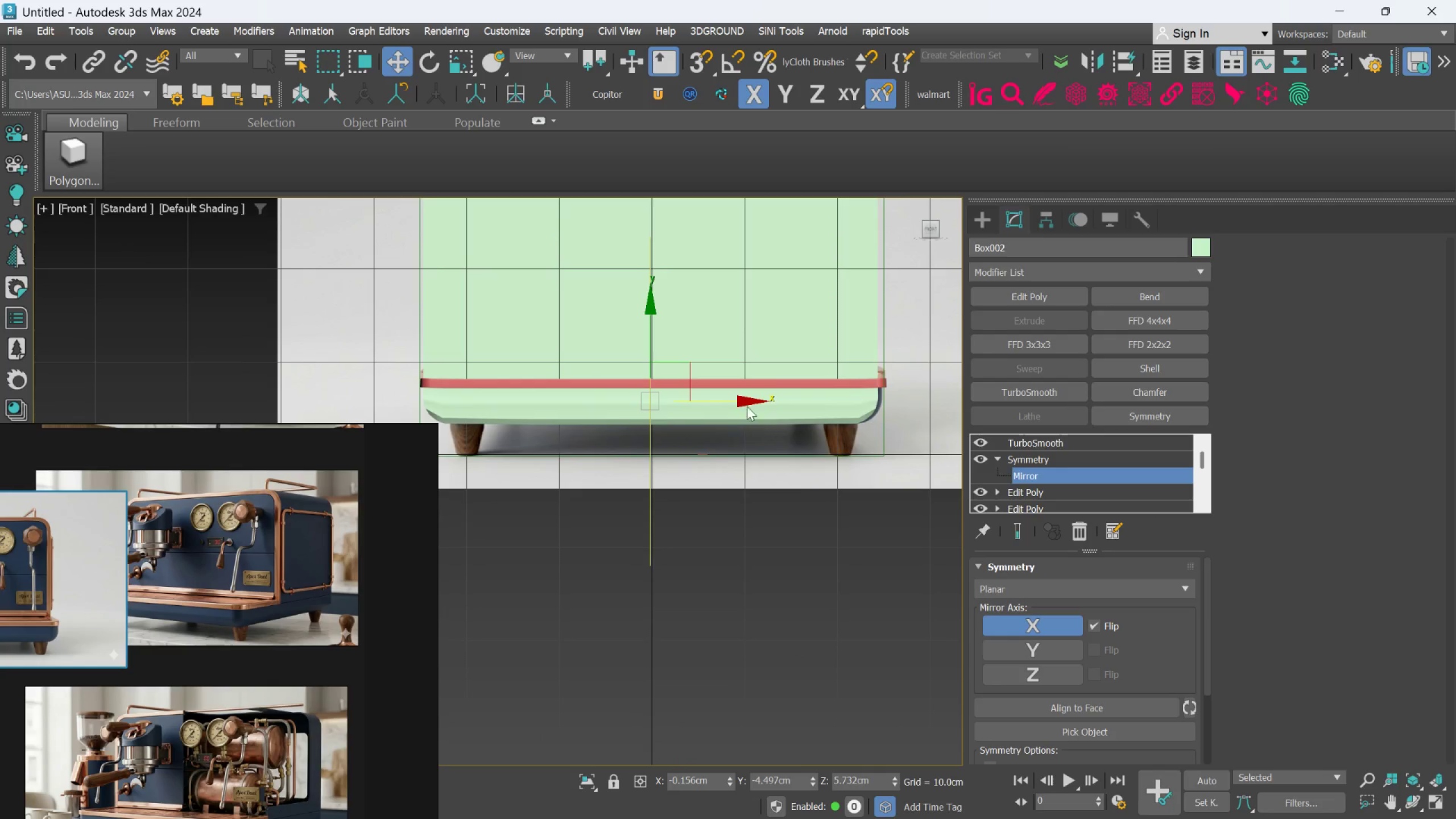 
left_click_drag(start_coordinate=[742, 399], to_coordinate=[745, 399])
 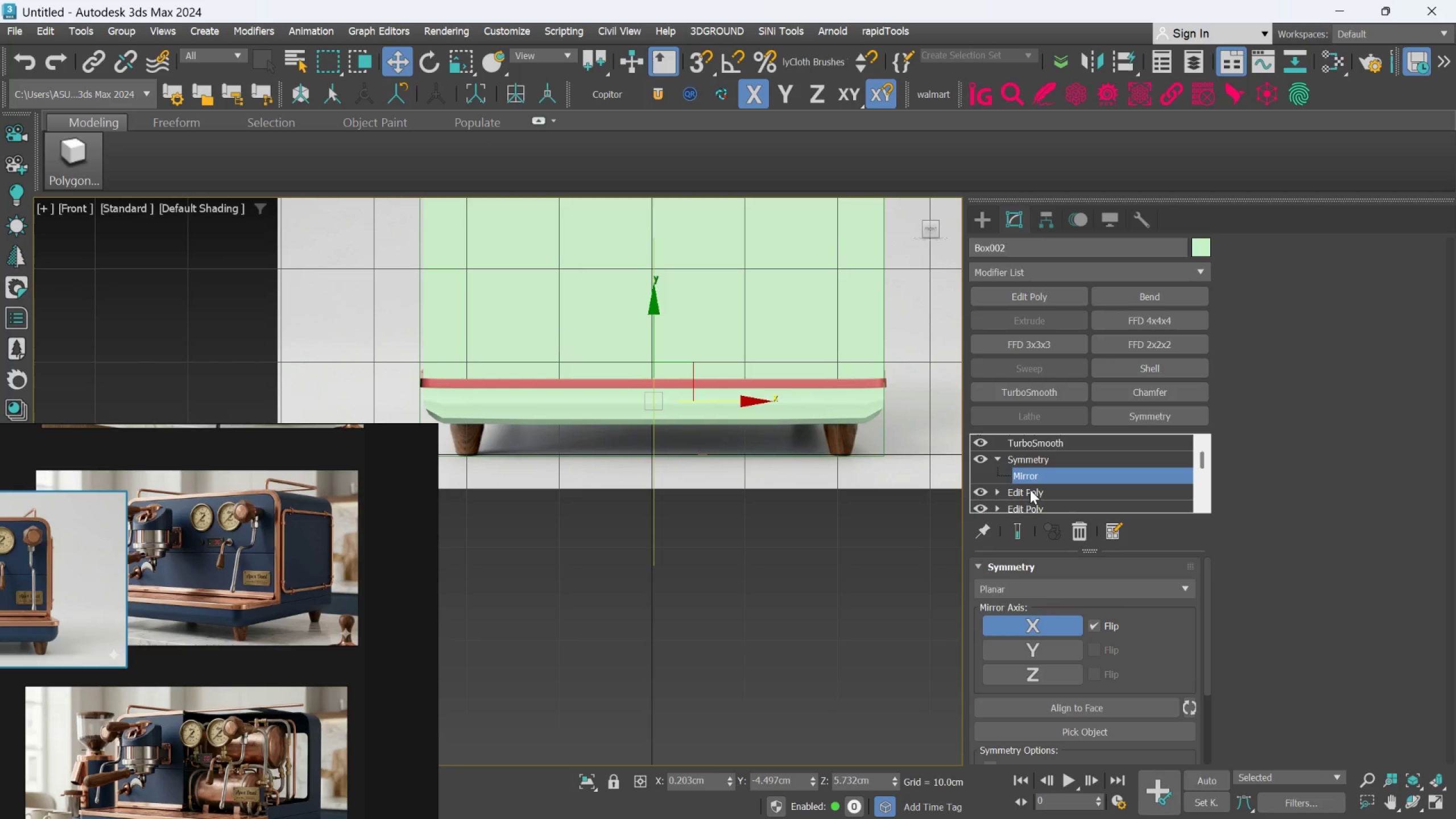 
left_click([1018, 523])
 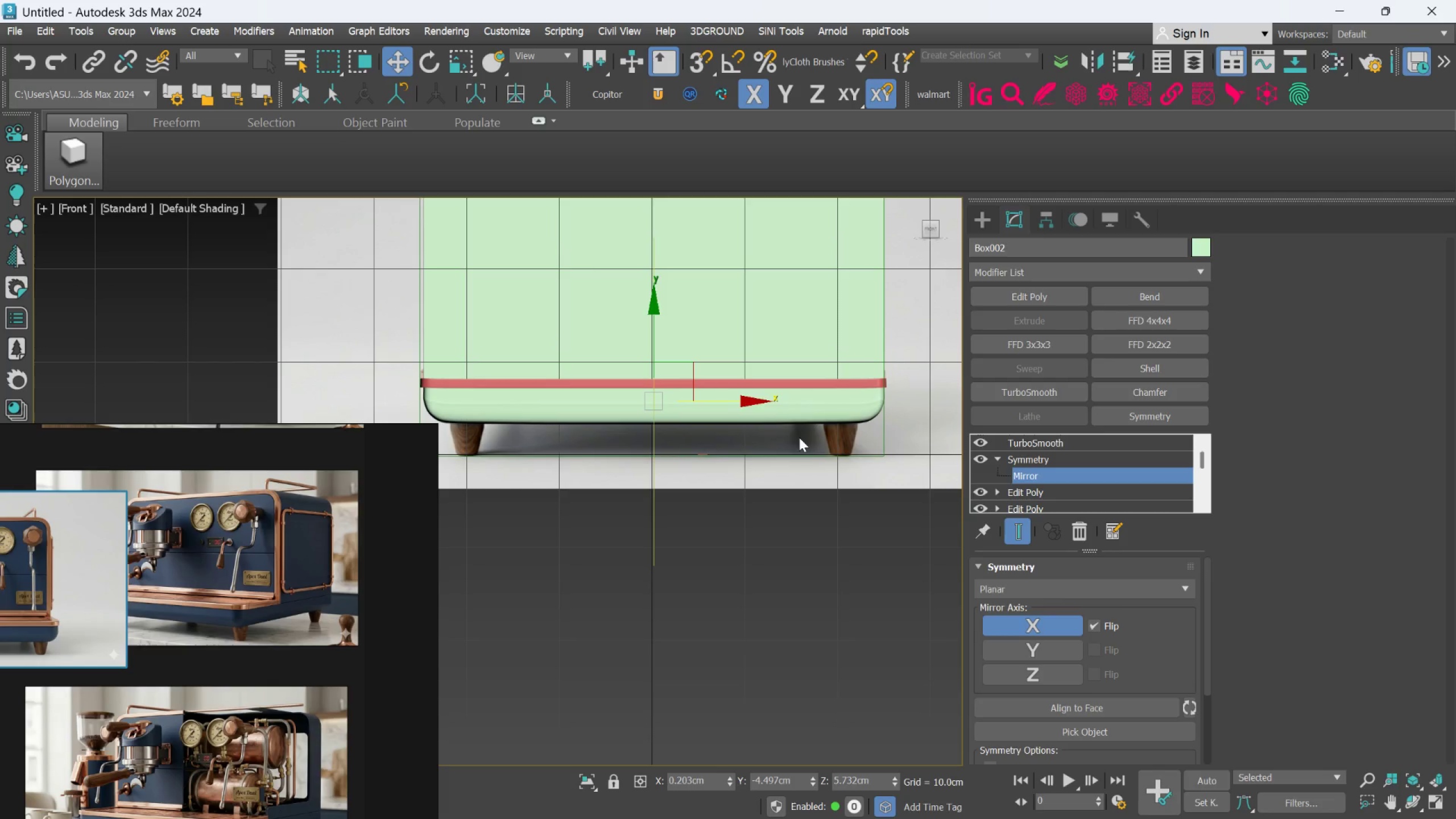 
hold_key(key=AltLeft, duration=1.29)
 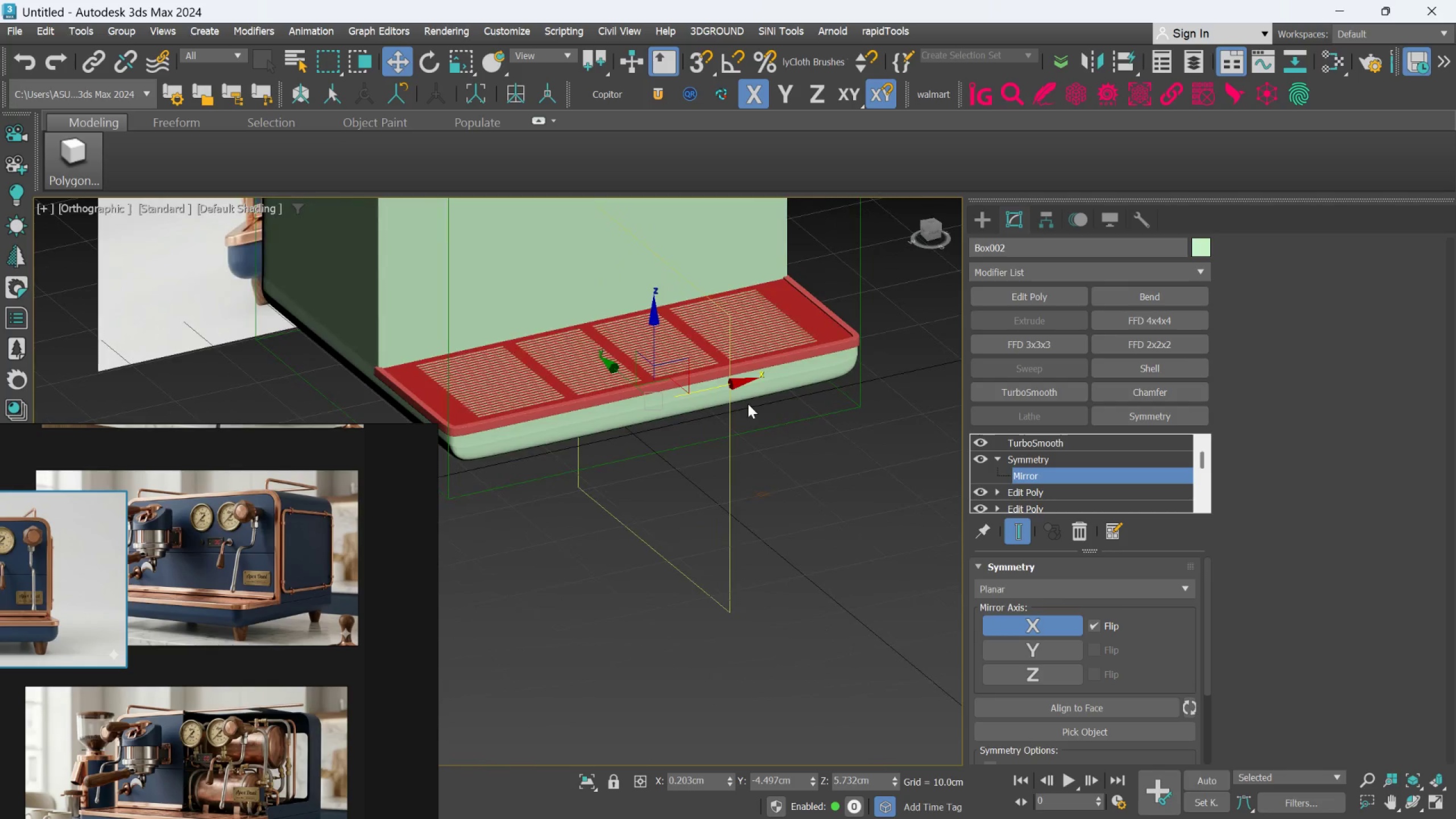 
hold_key(key=AltLeft, duration=0.44)
 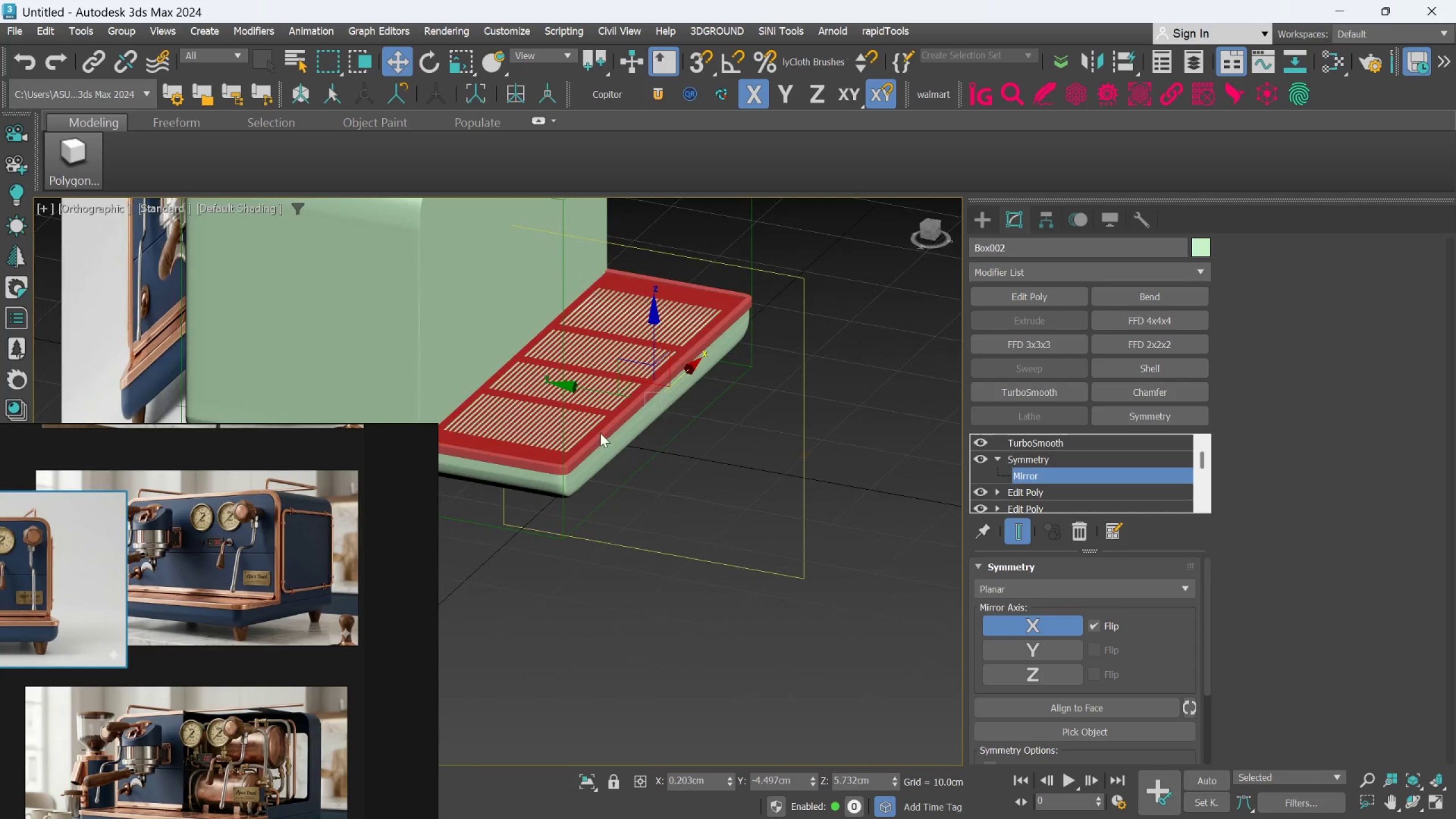 
hold_key(key=AltLeft, duration=0.55)
 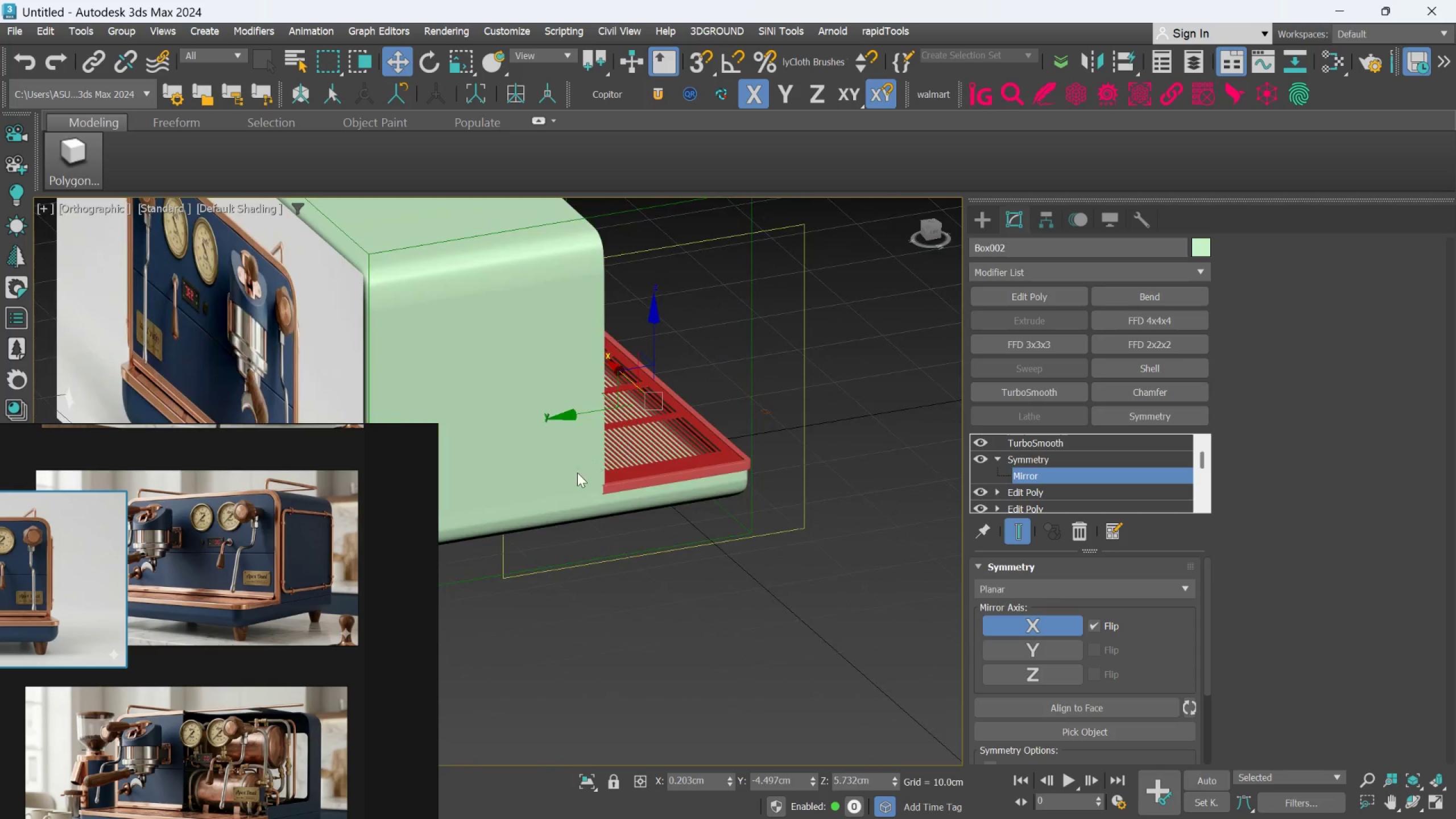 
hold_key(key=AltLeft, duration=0.47)
 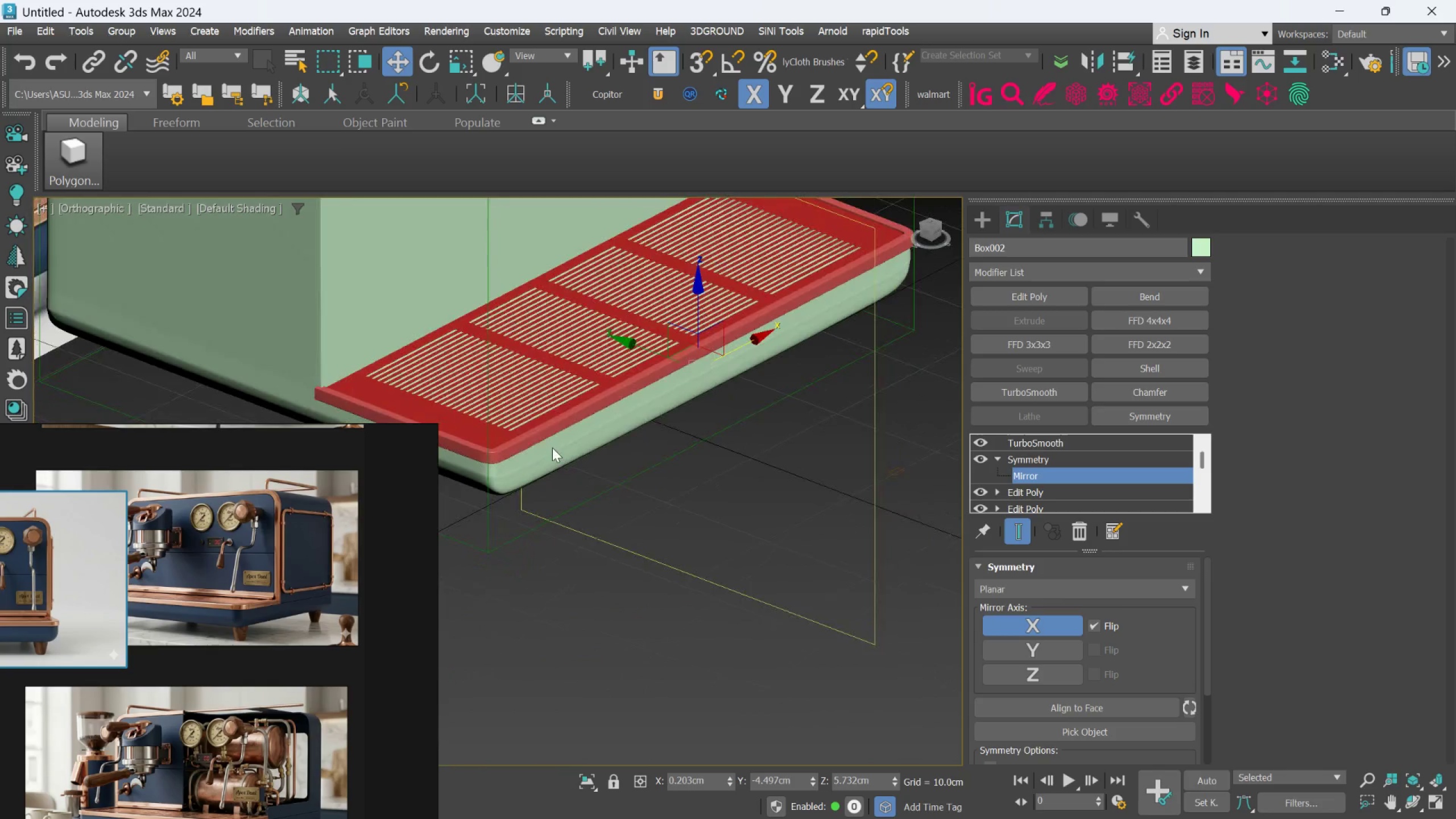 
scroll: coordinate [637, 459], scroll_direction: up, amount: 1.0
 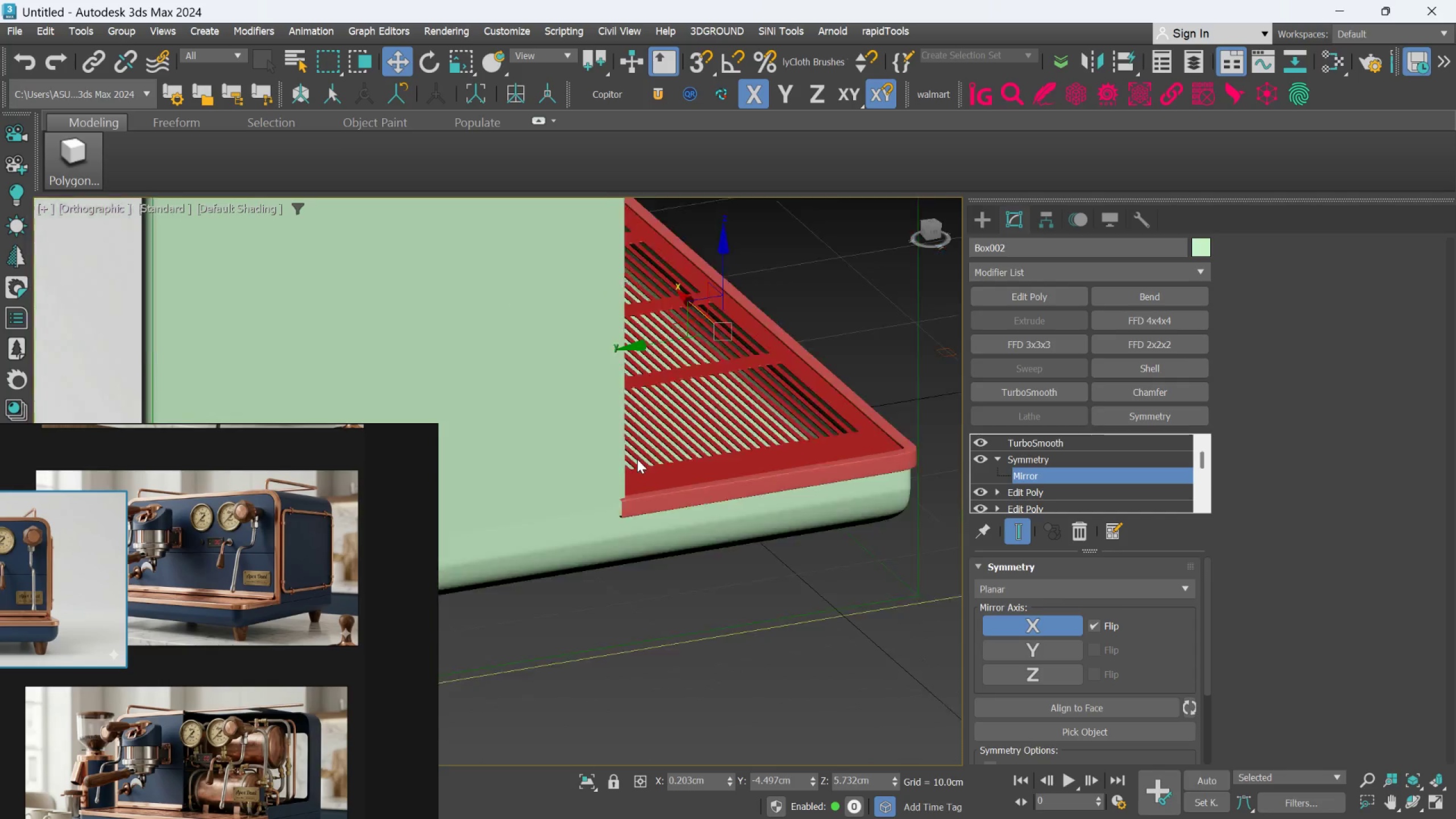 
key(Alt+AltLeft)
 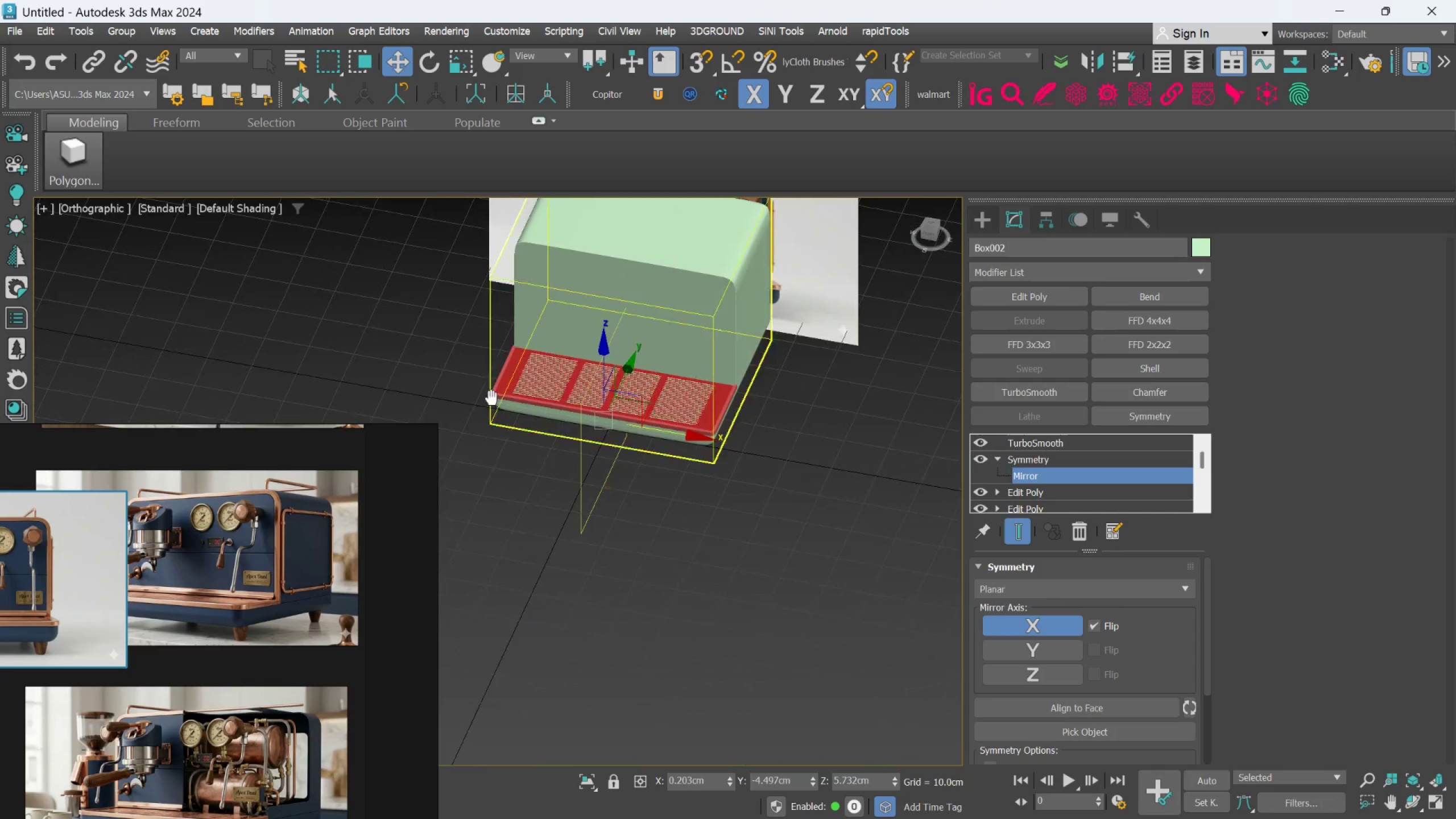 
scroll: coordinate [552, 447], scroll_direction: down, amount: 3.0
 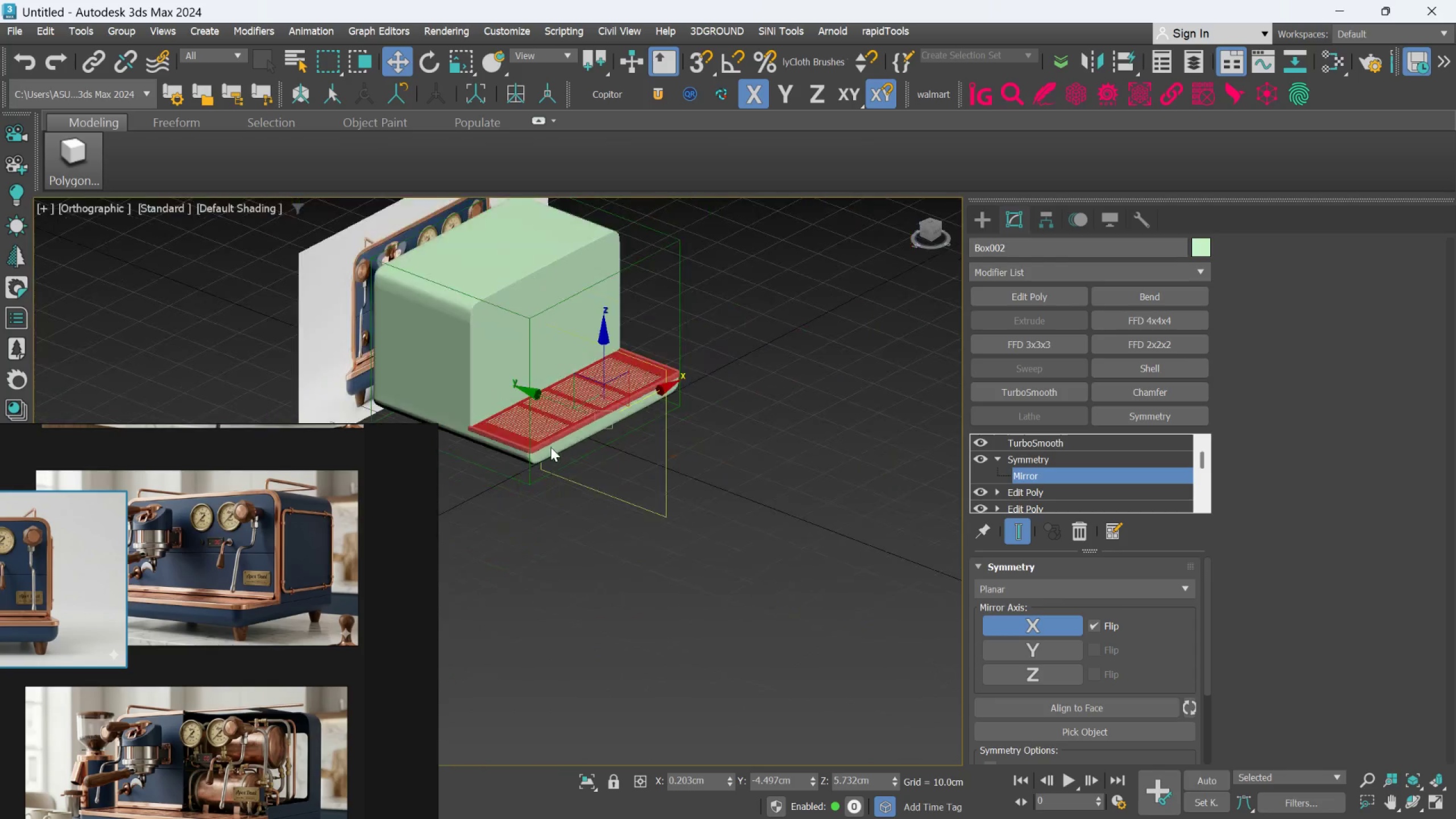 
key(Alt+AltLeft)
 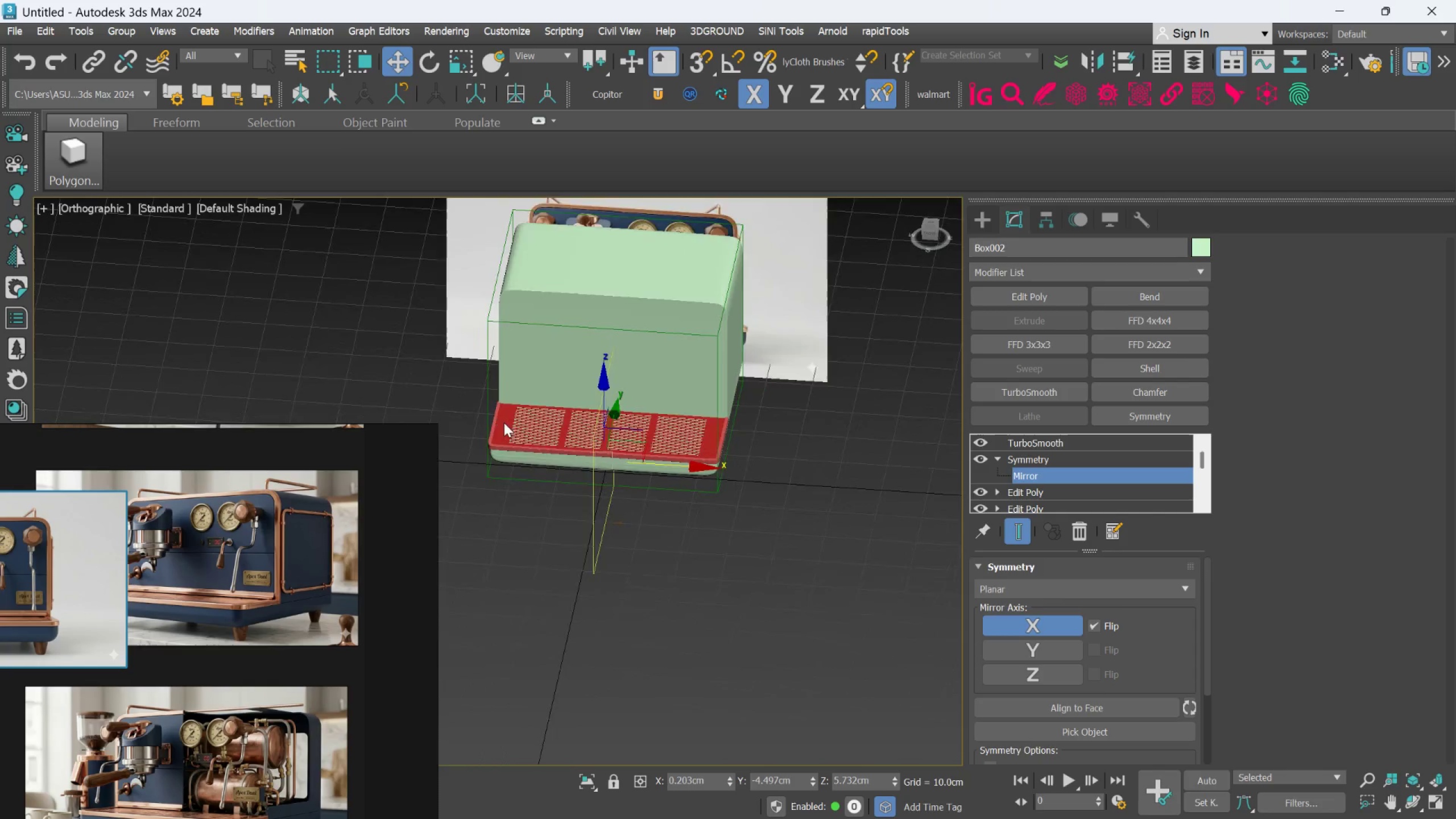 
hold_key(key=AltLeft, duration=0.47)
 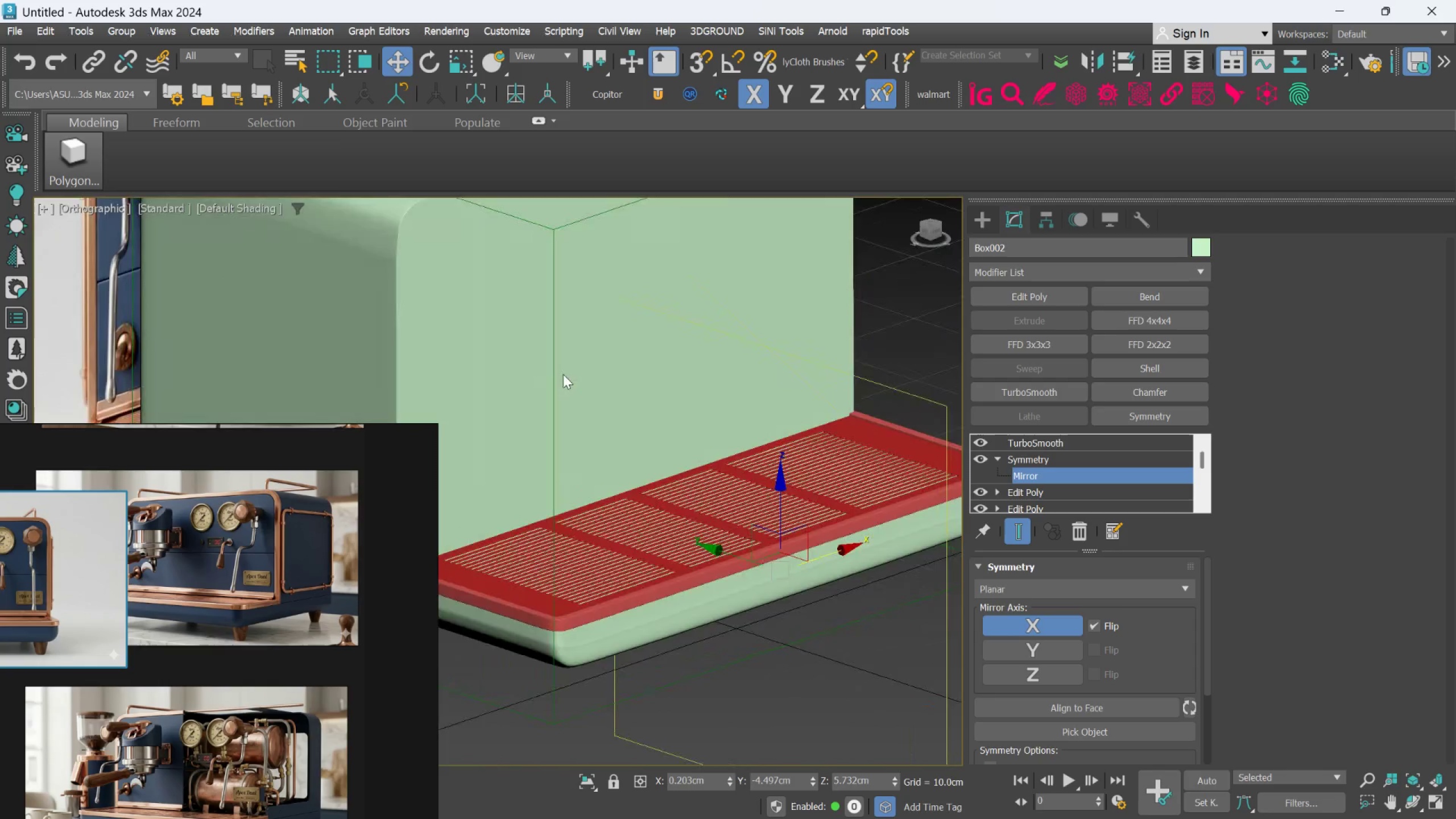 
scroll: coordinate [507, 394], scroll_direction: up, amount: 3.0
 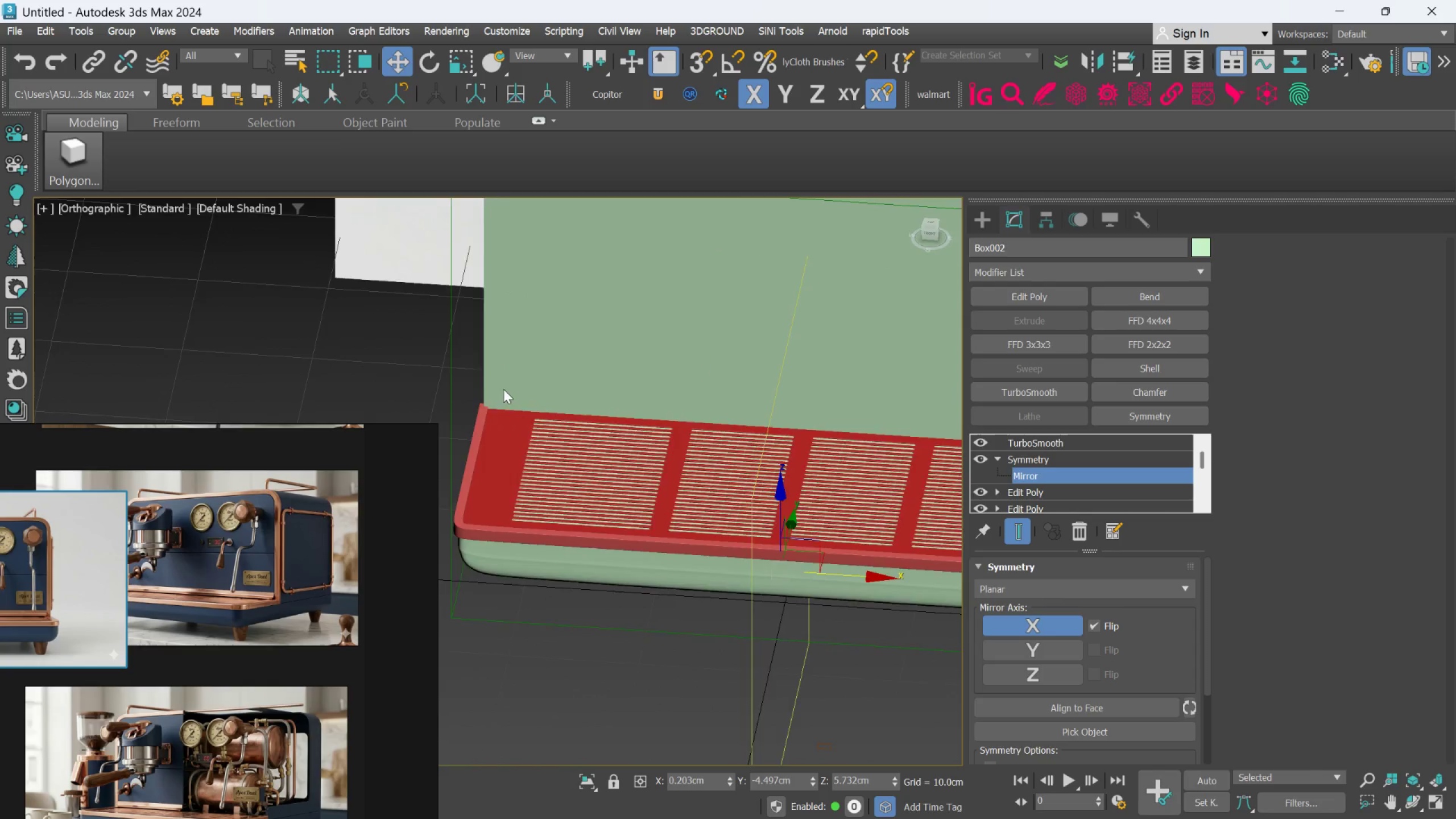 
hold_key(key=AltLeft, duration=0.43)
 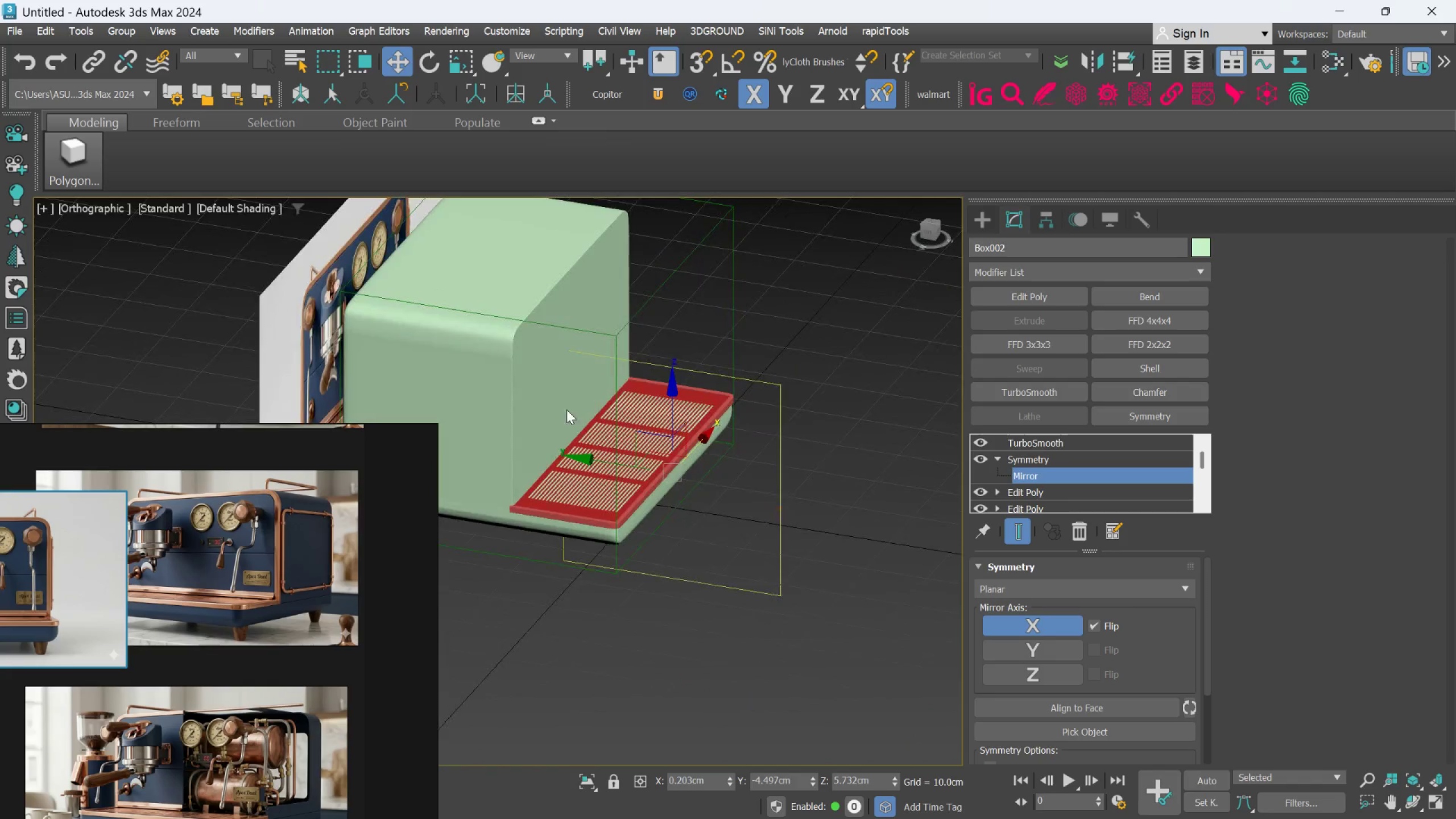 
scroll: coordinate [564, 375], scroll_direction: down, amount: 2.0
 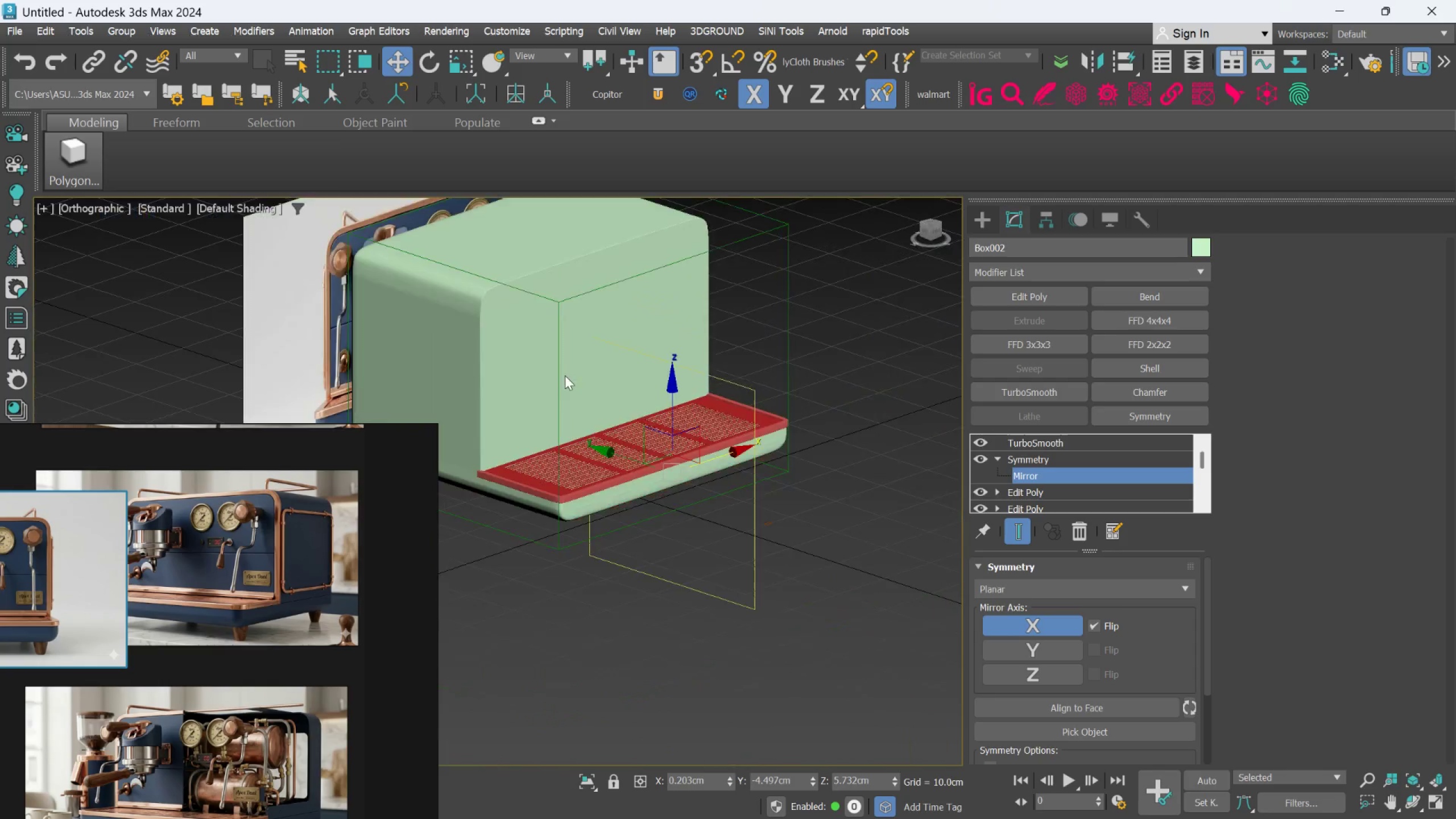 
hold_key(key=AltLeft, duration=0.41)
 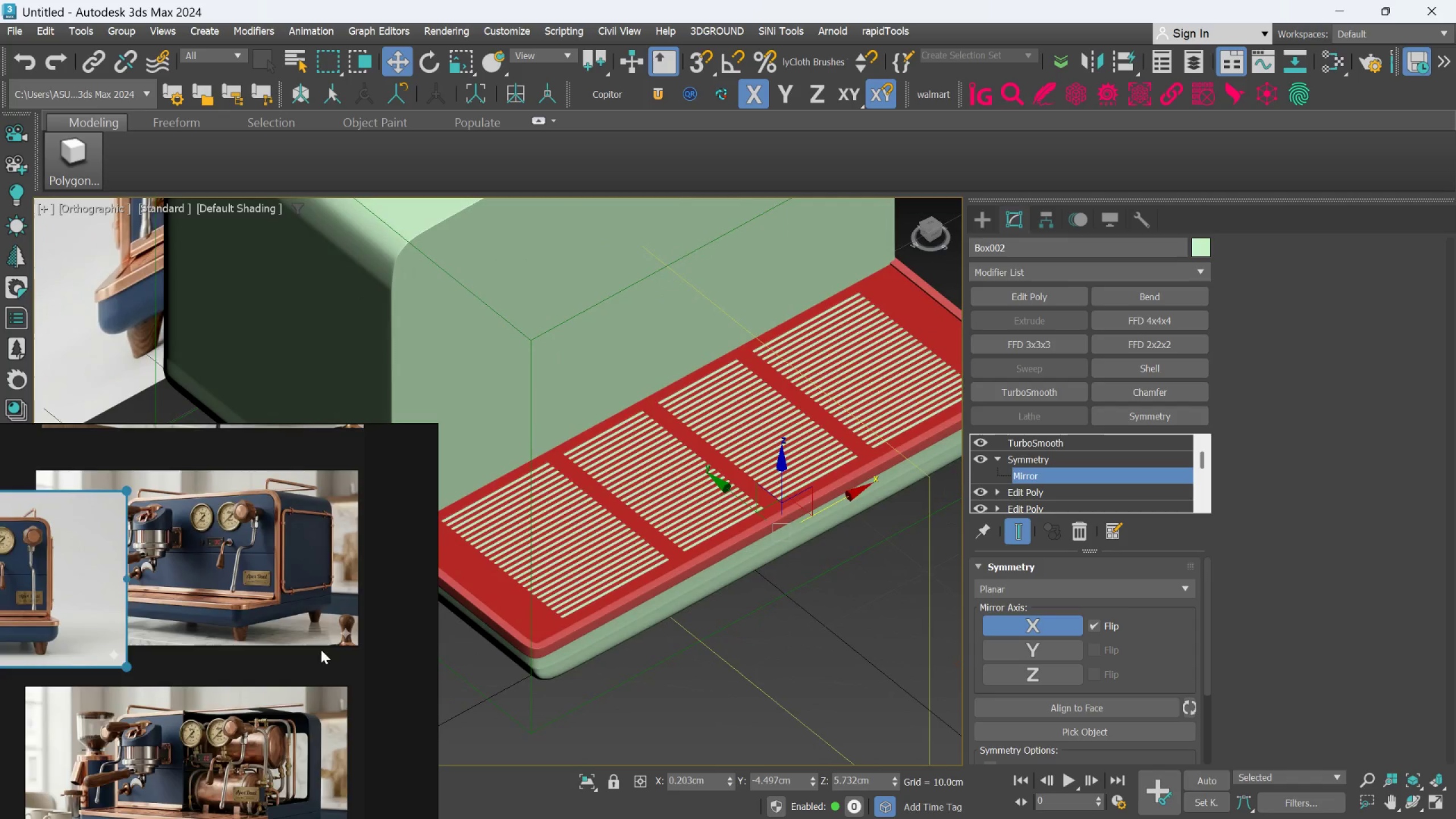 
scroll: coordinate [562, 413], scroll_direction: up, amount: 2.0
 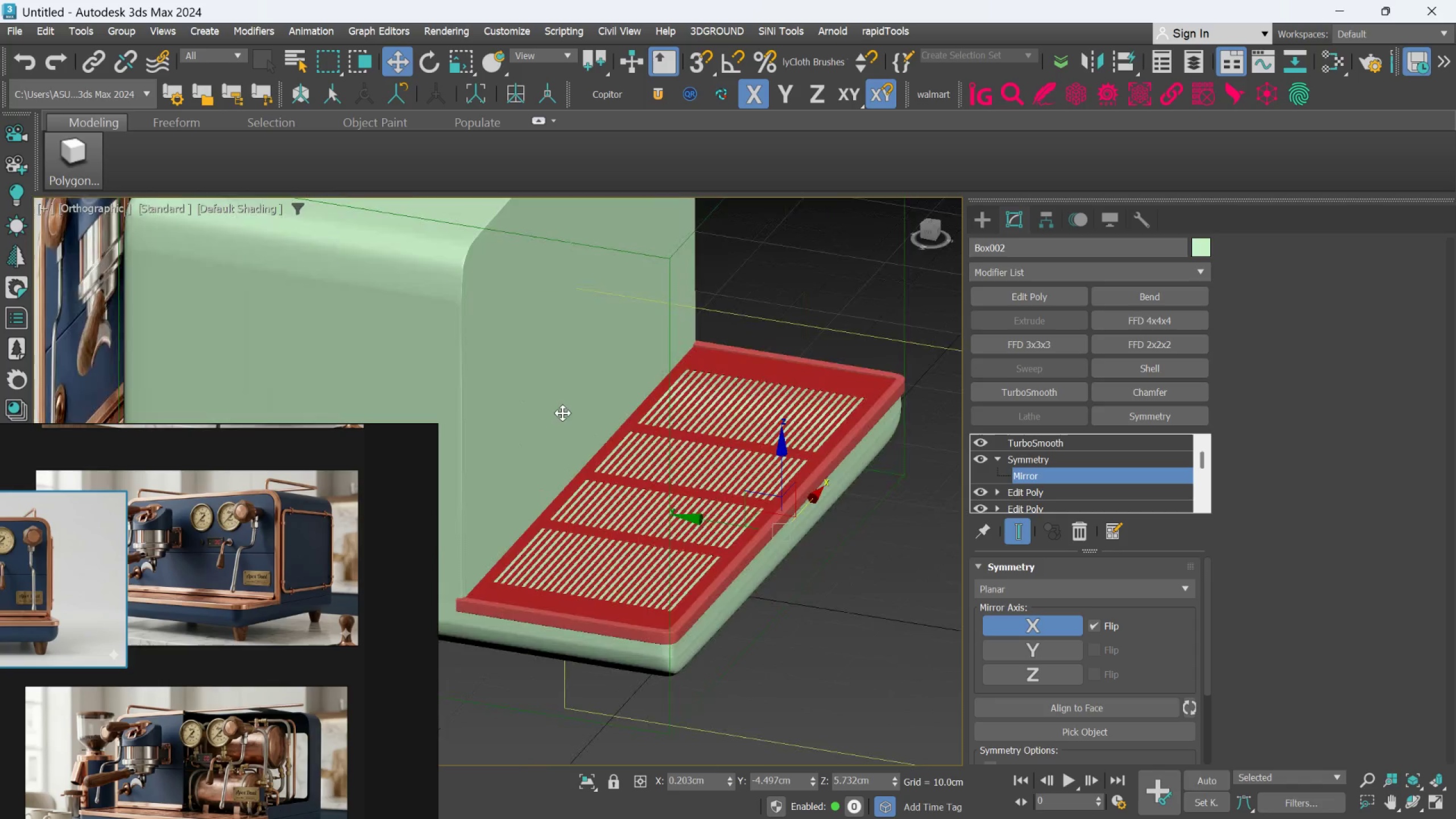 
scroll: coordinate [304, 631], scroll_direction: down, amount: 4.0
 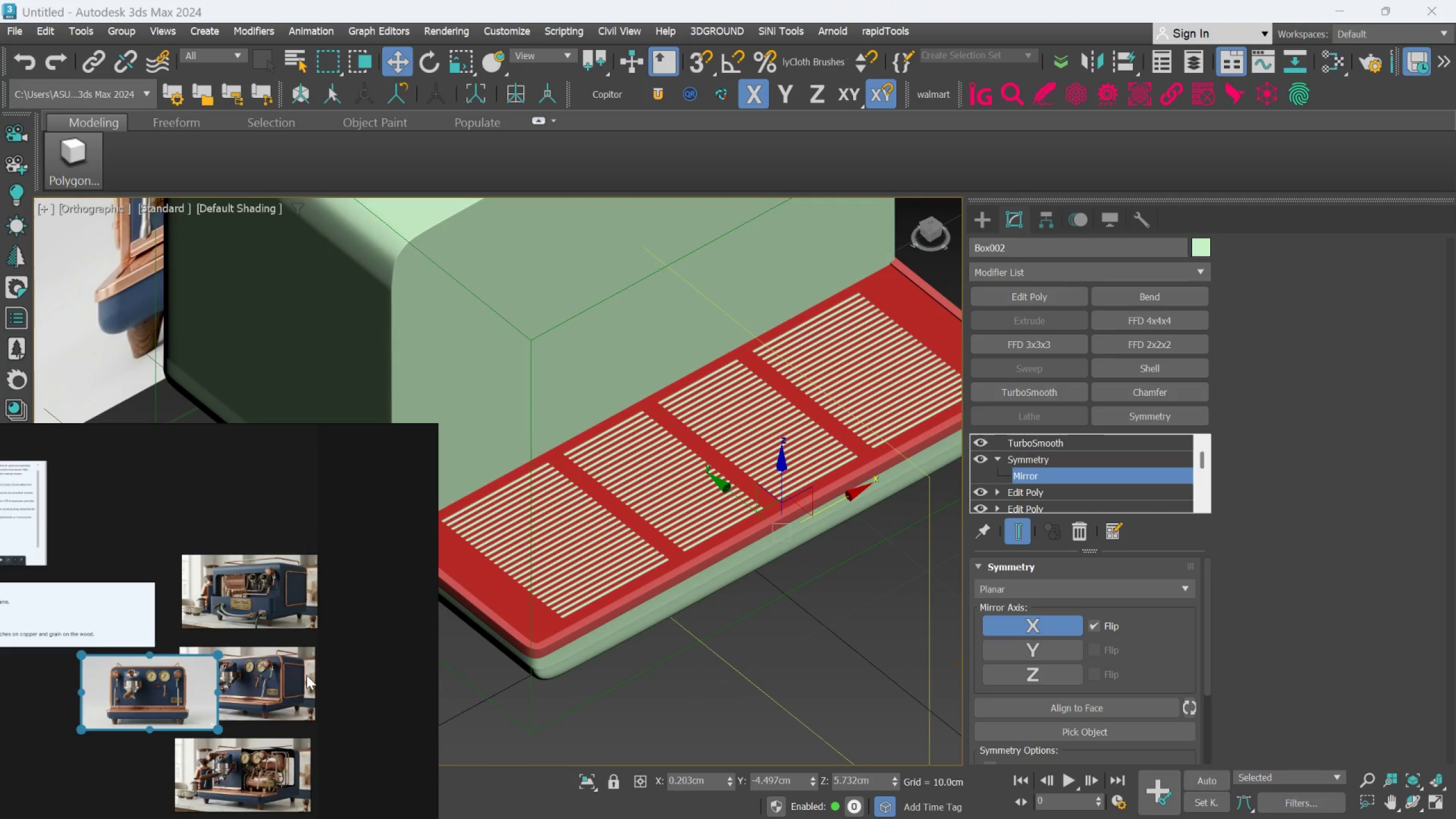 
scroll: coordinate [262, 582], scroll_direction: up, amount: 6.0
 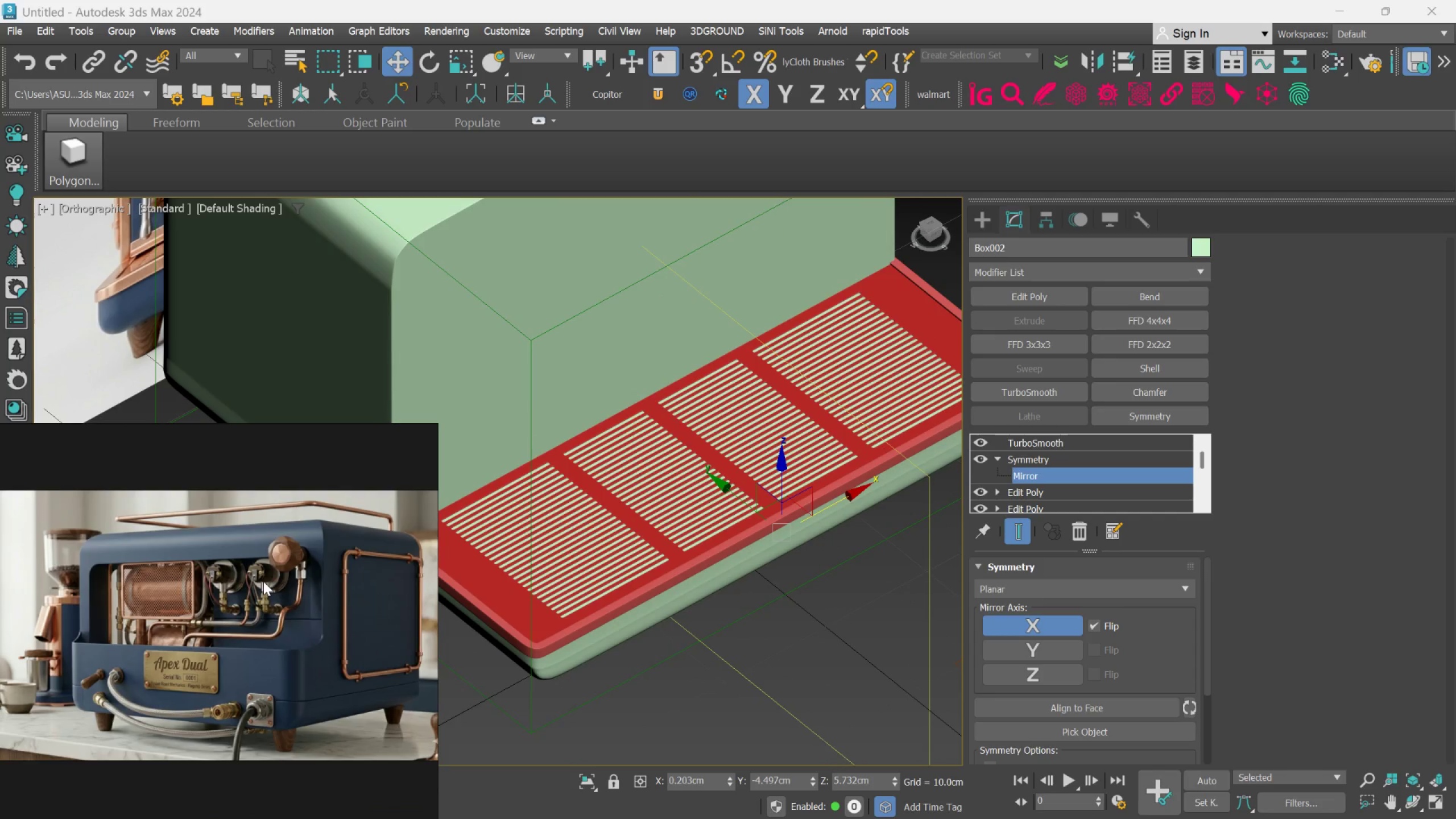 
hold_key(key=AltLeft, duration=0.44)
 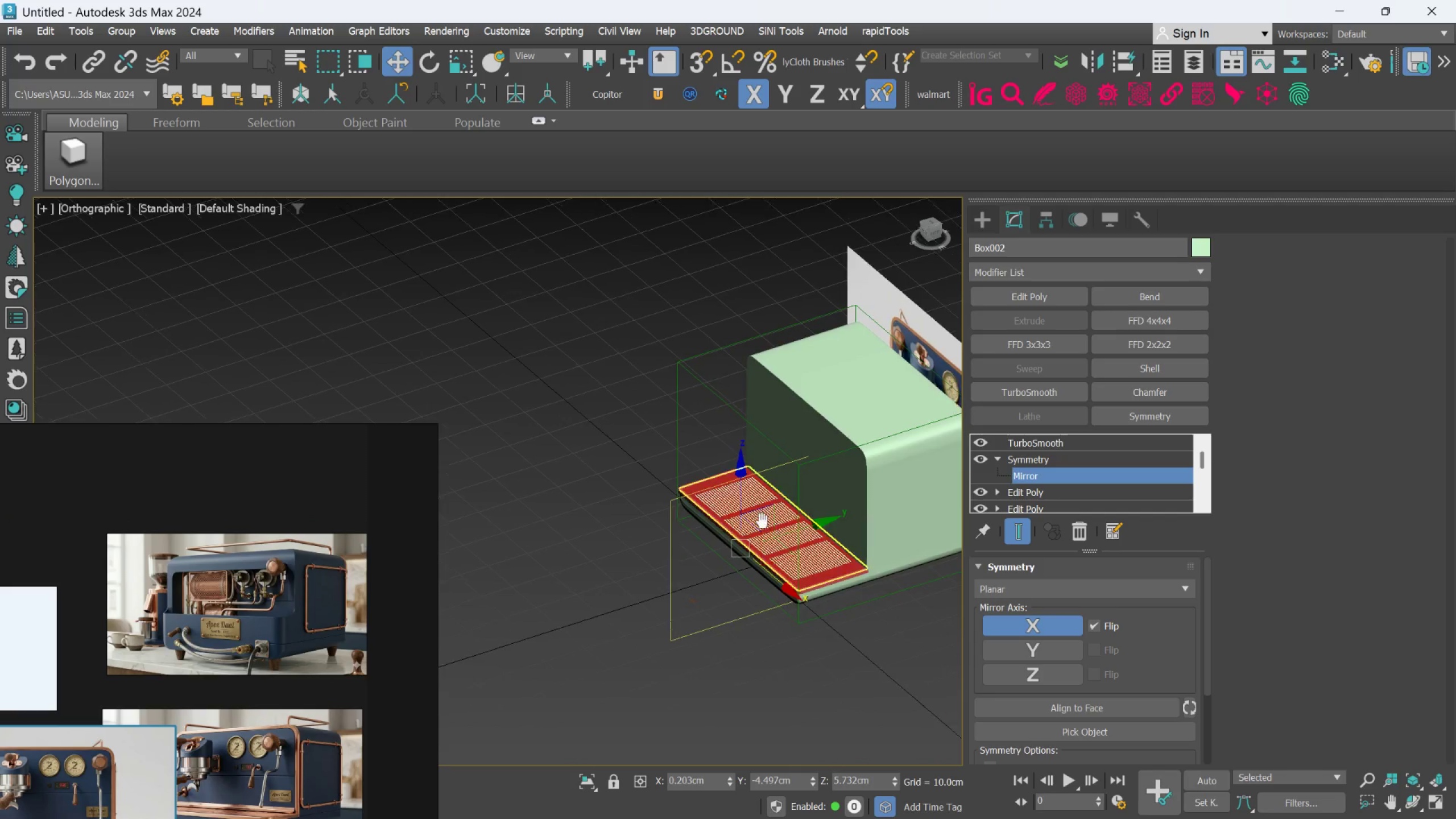 
scroll: coordinate [735, 554], scroll_direction: down, amount: 6.0
 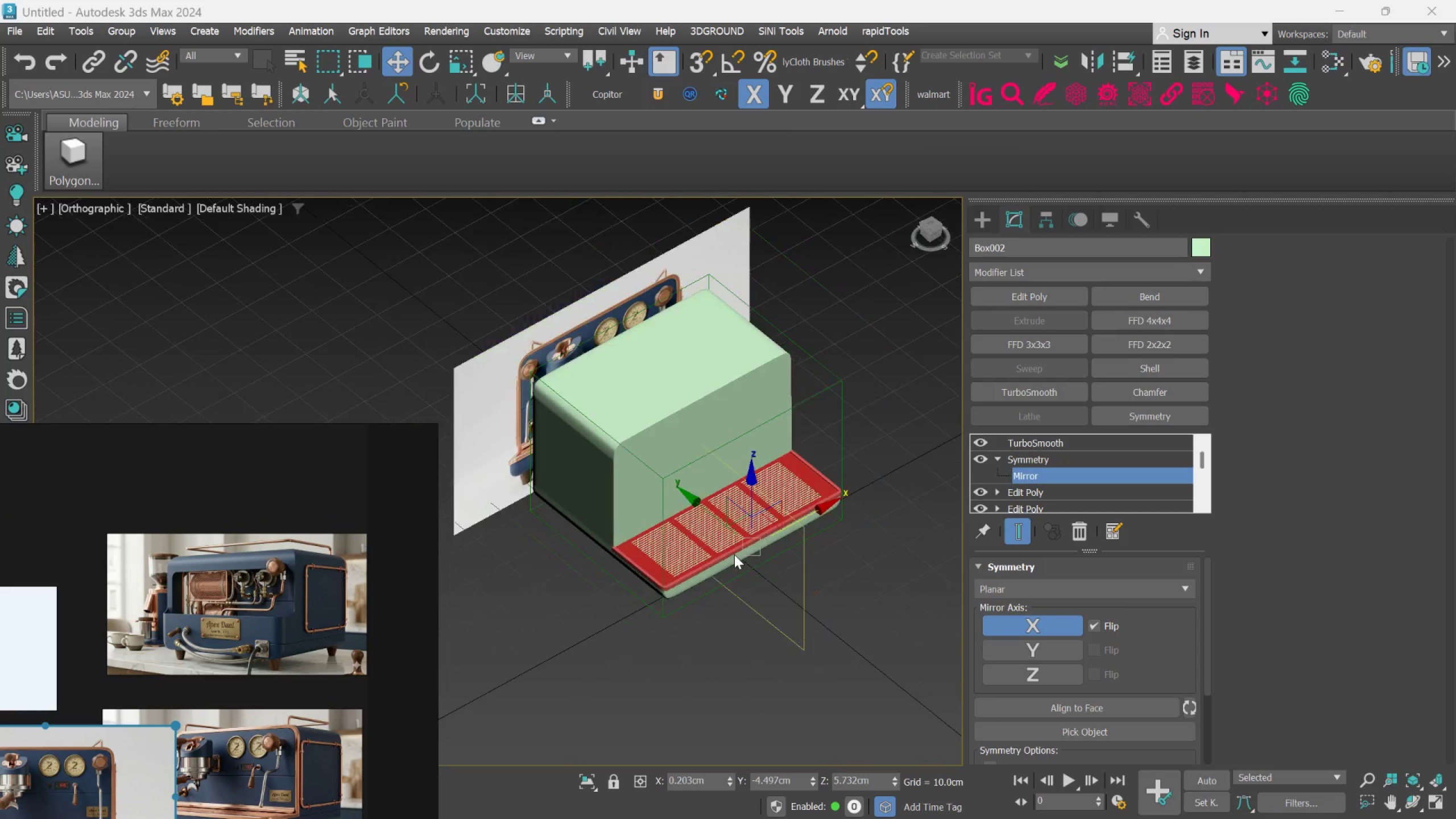 